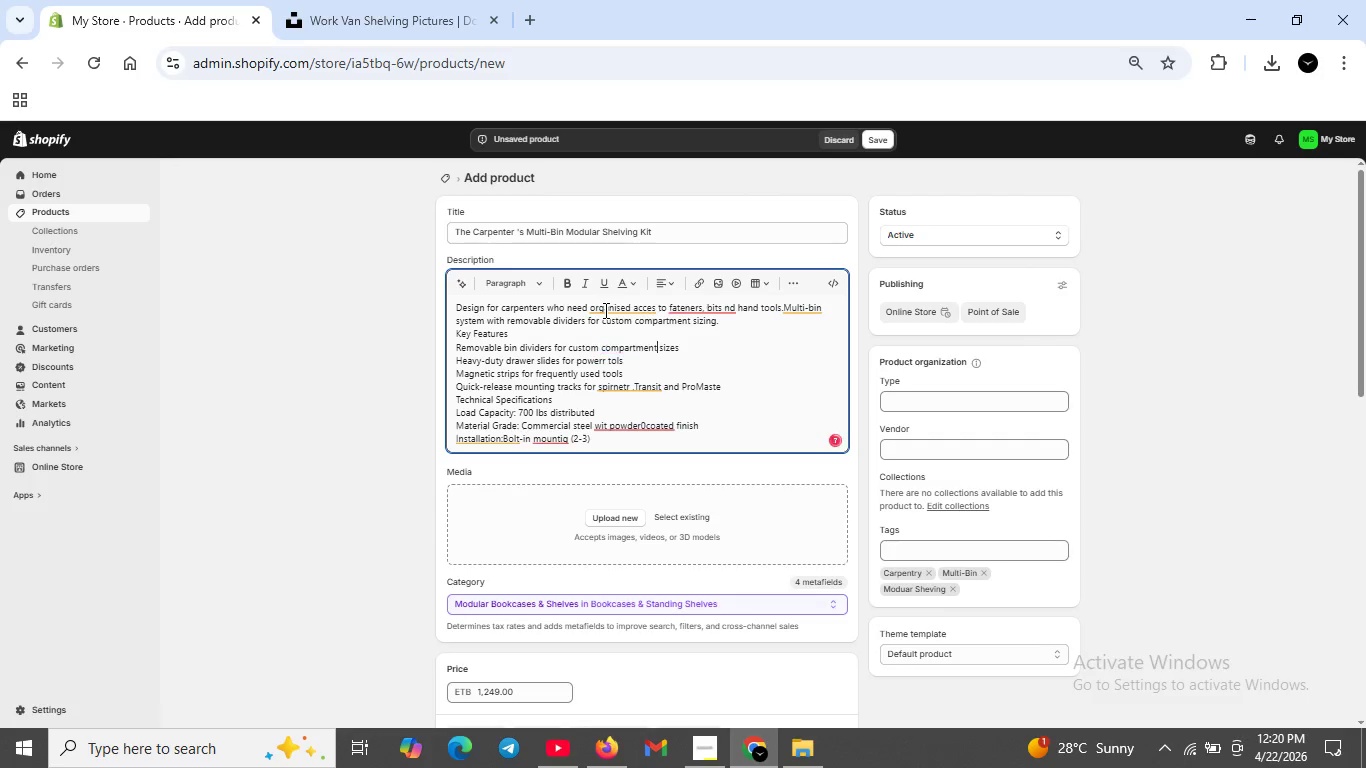 
left_click([604, 310])
 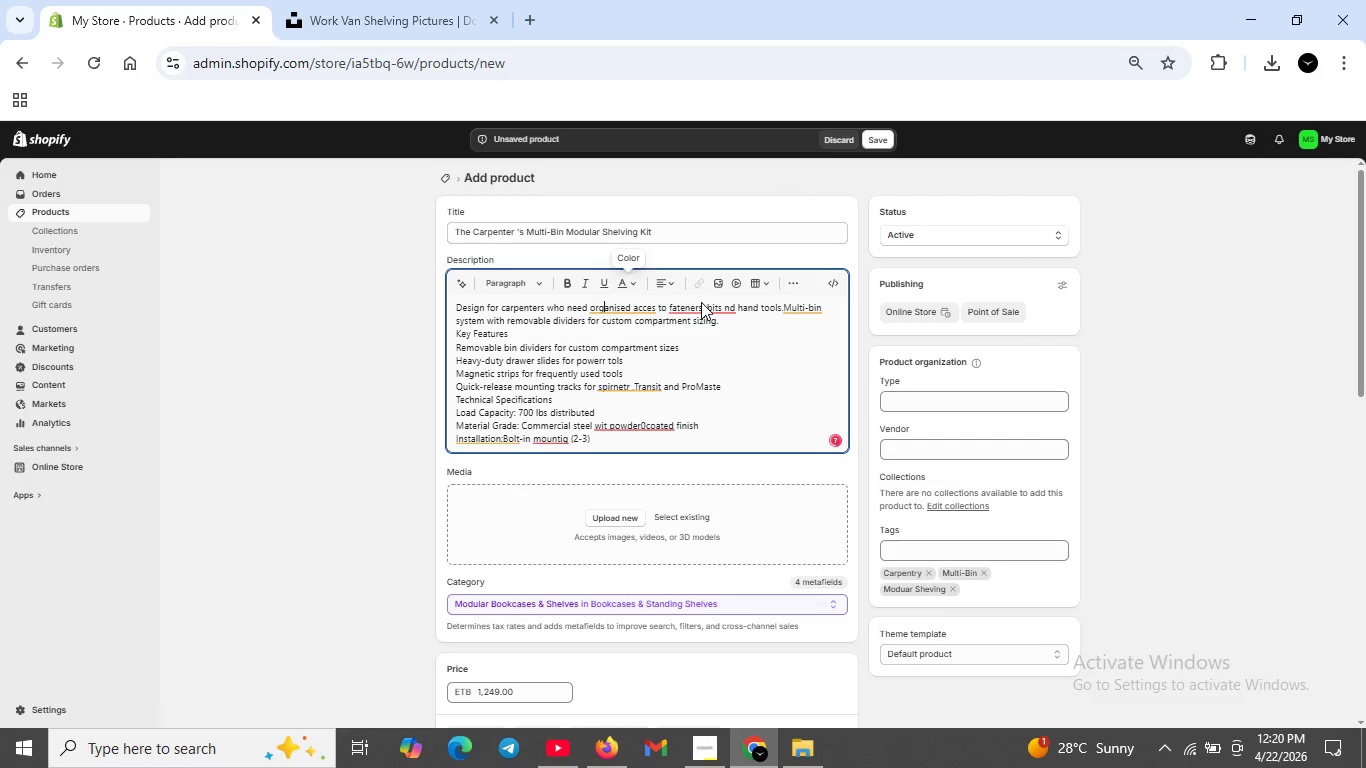 
left_click([702, 306])
 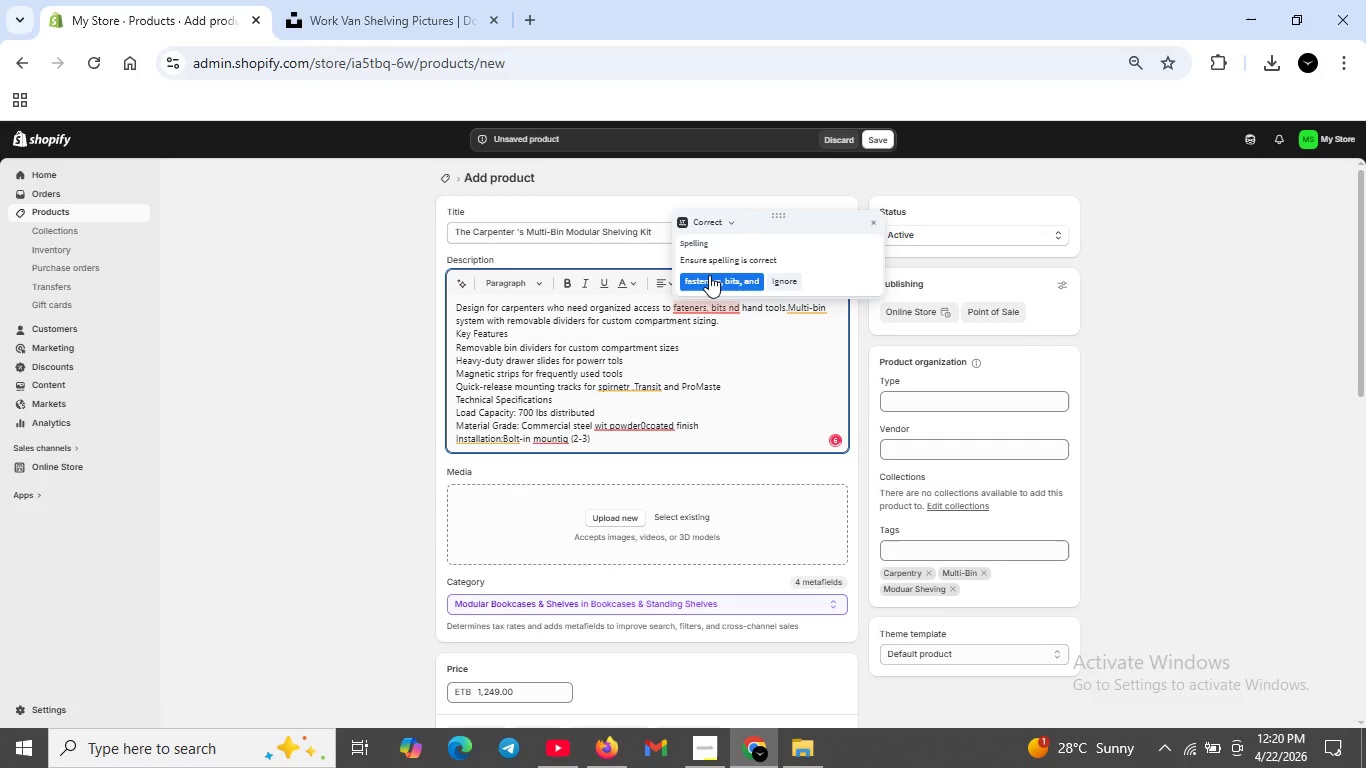 
left_click([709, 275])
 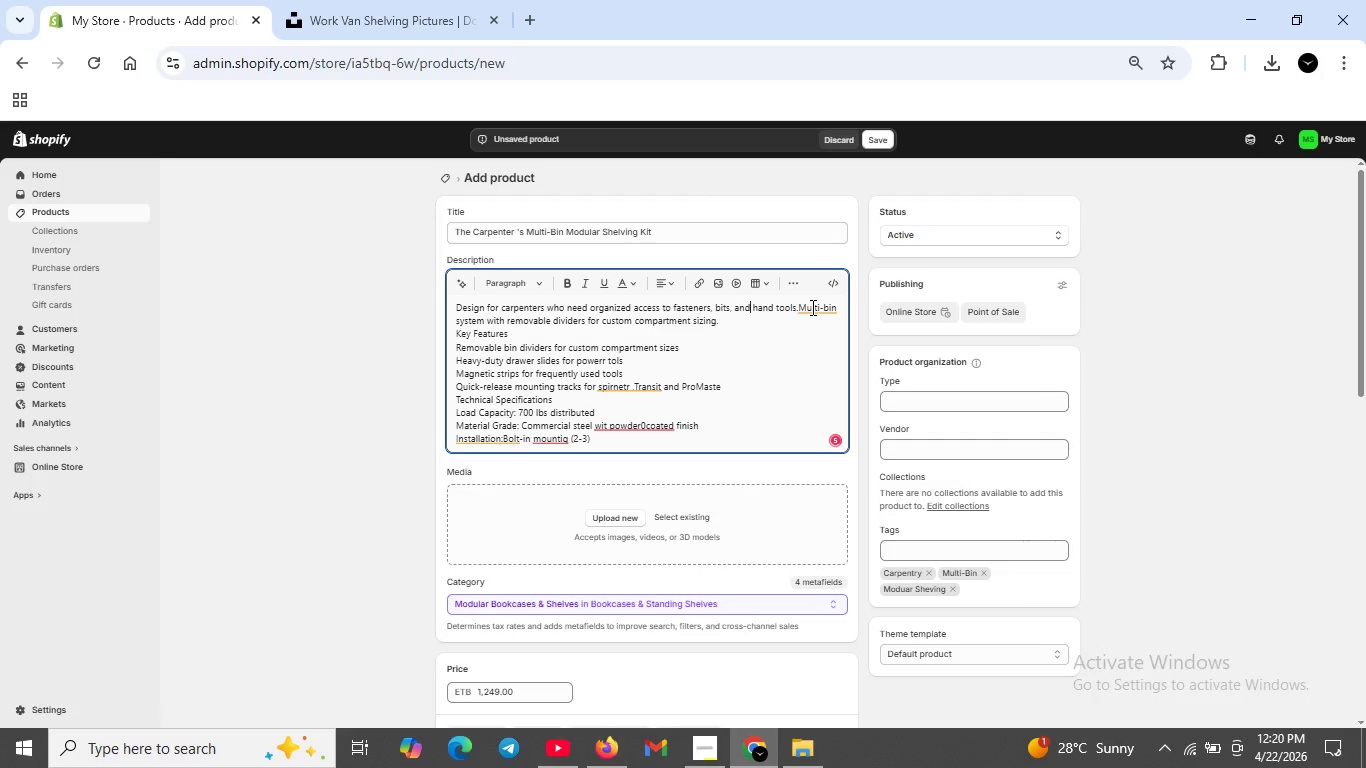 
left_click([811, 307])
 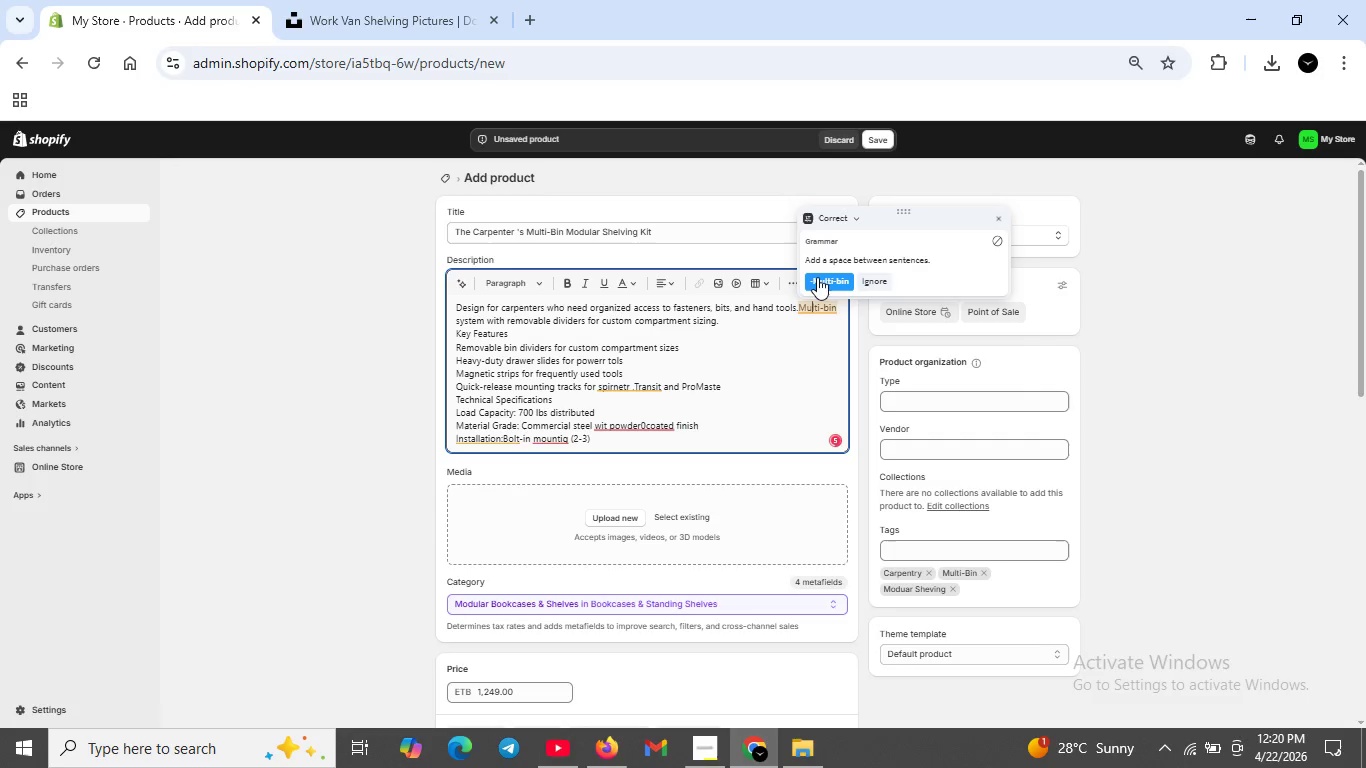 
left_click([817, 277])
 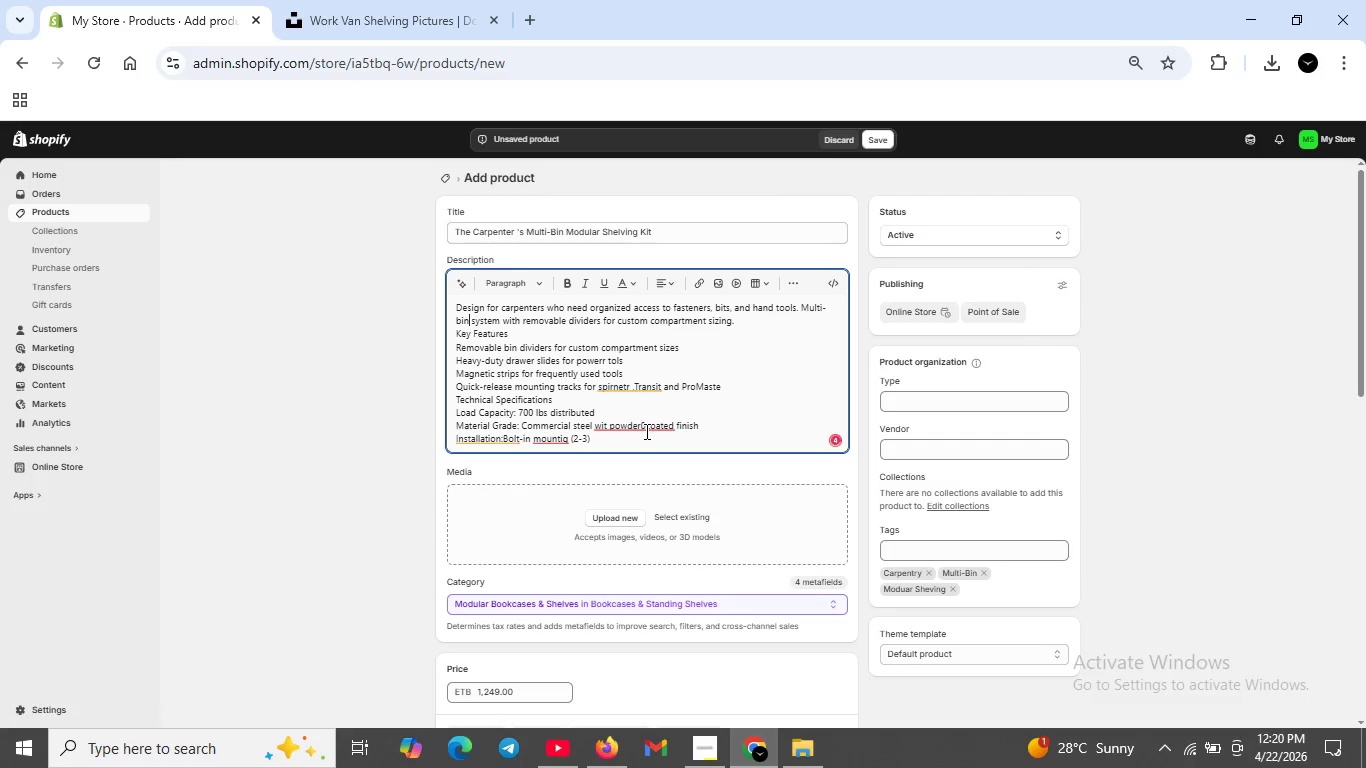 
left_click([645, 431])
 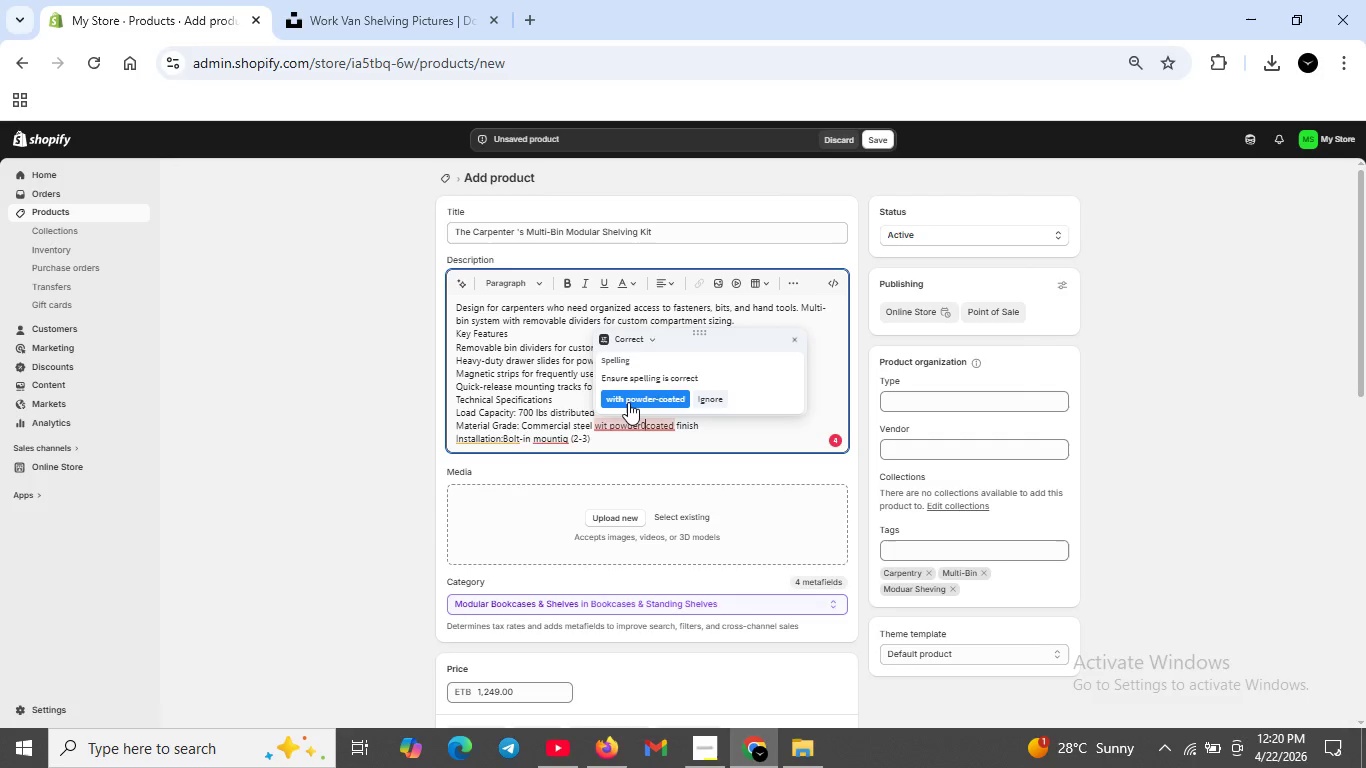 
left_click([628, 402])
 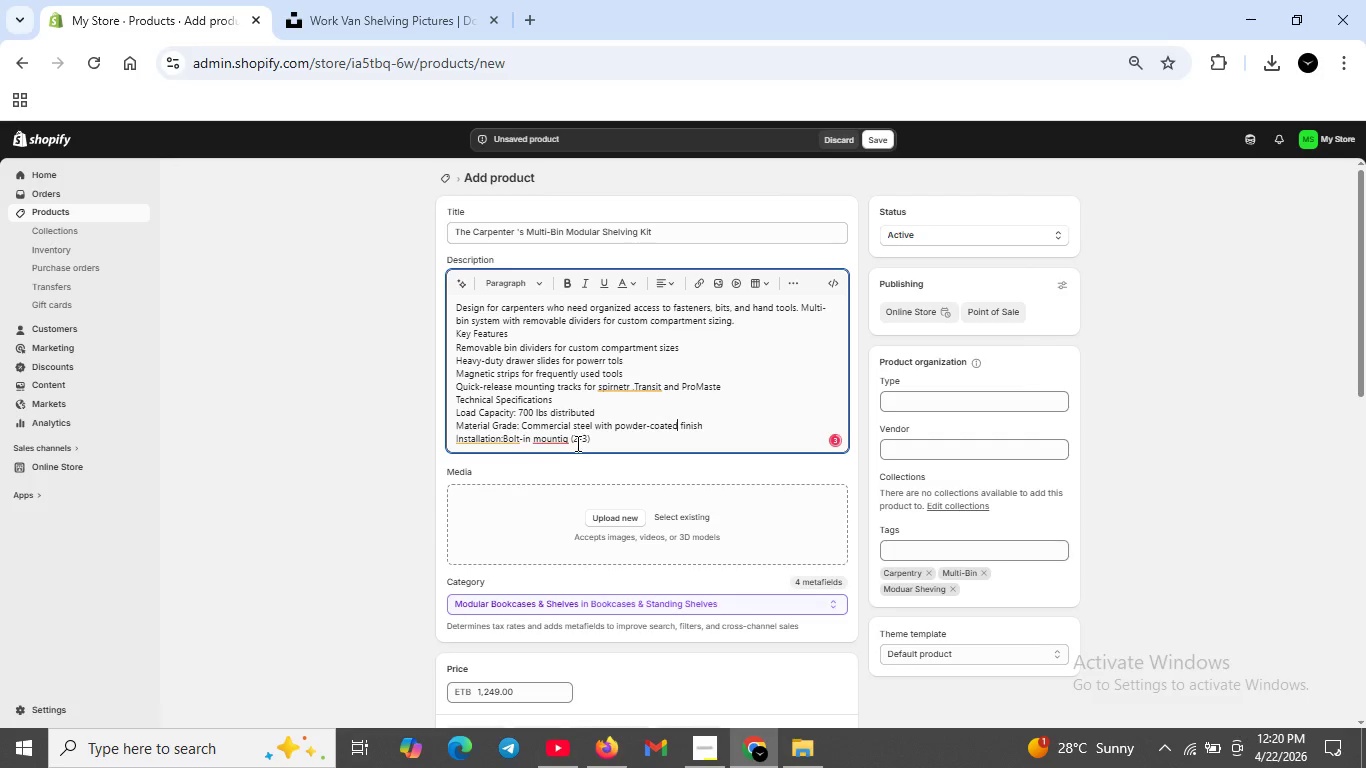 
left_click([576, 443])
 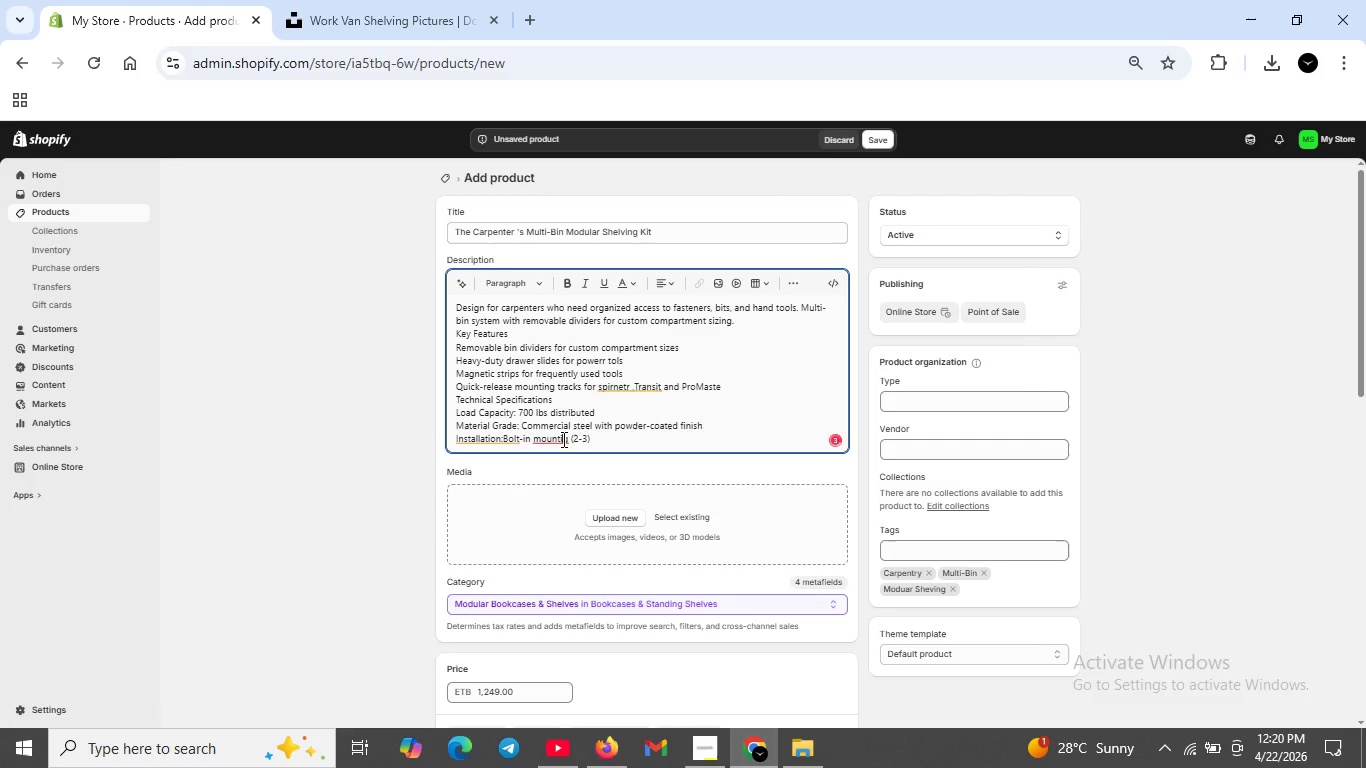 
left_click([562, 439])
 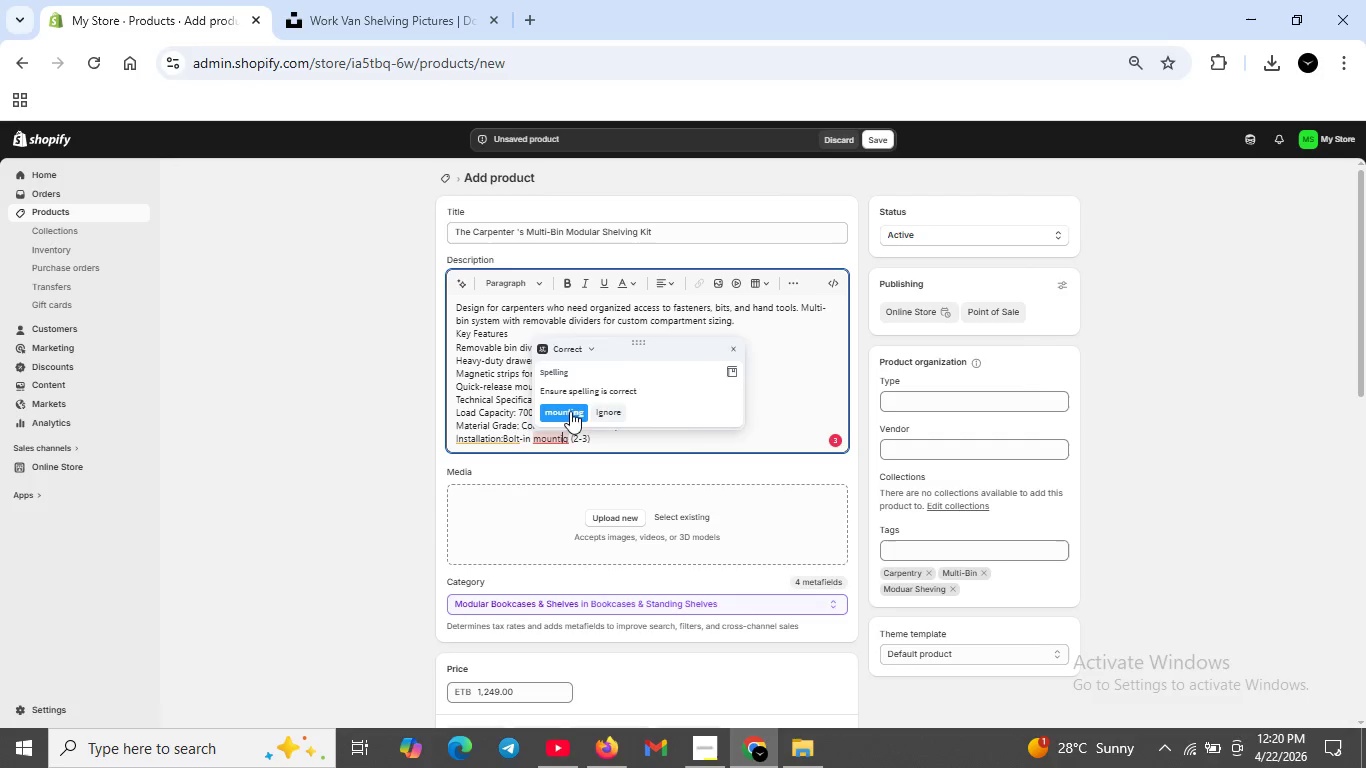 
left_click([570, 411])
 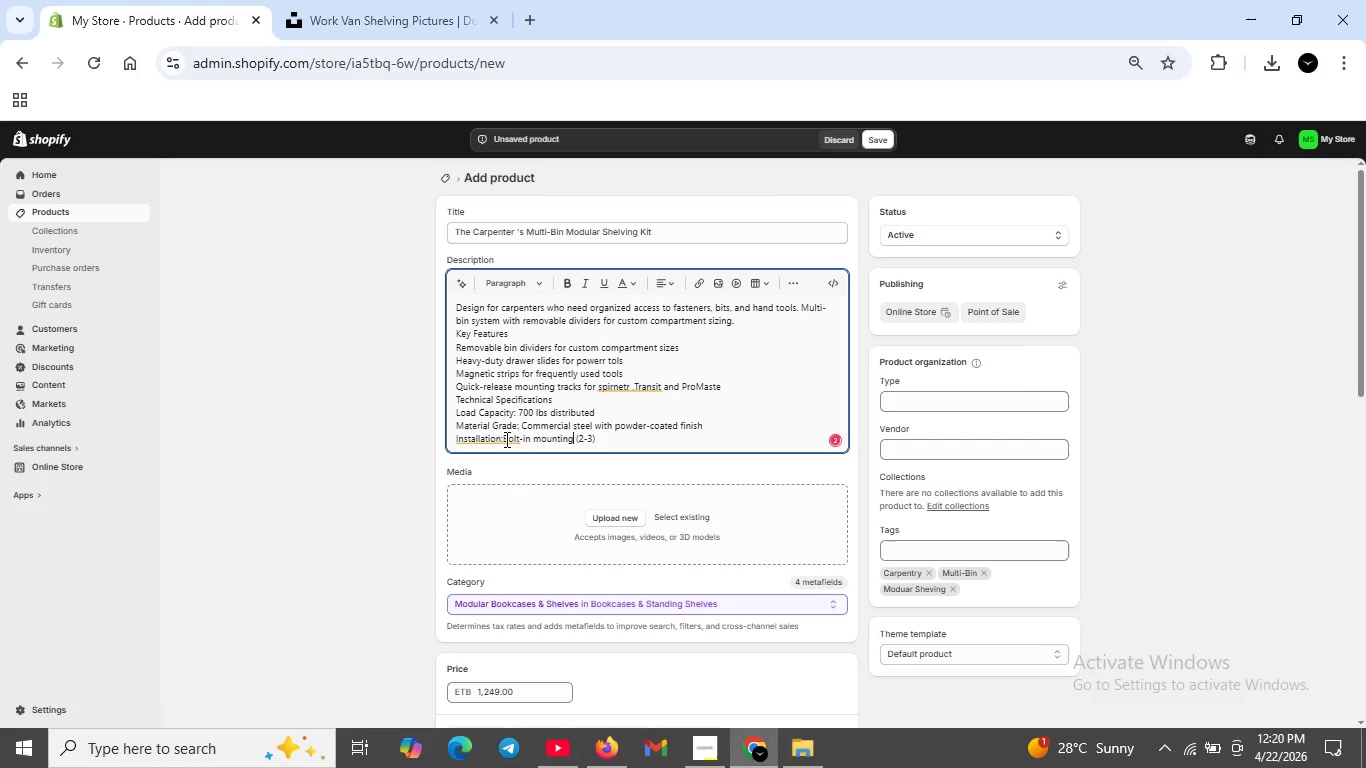 
left_click([505, 439])
 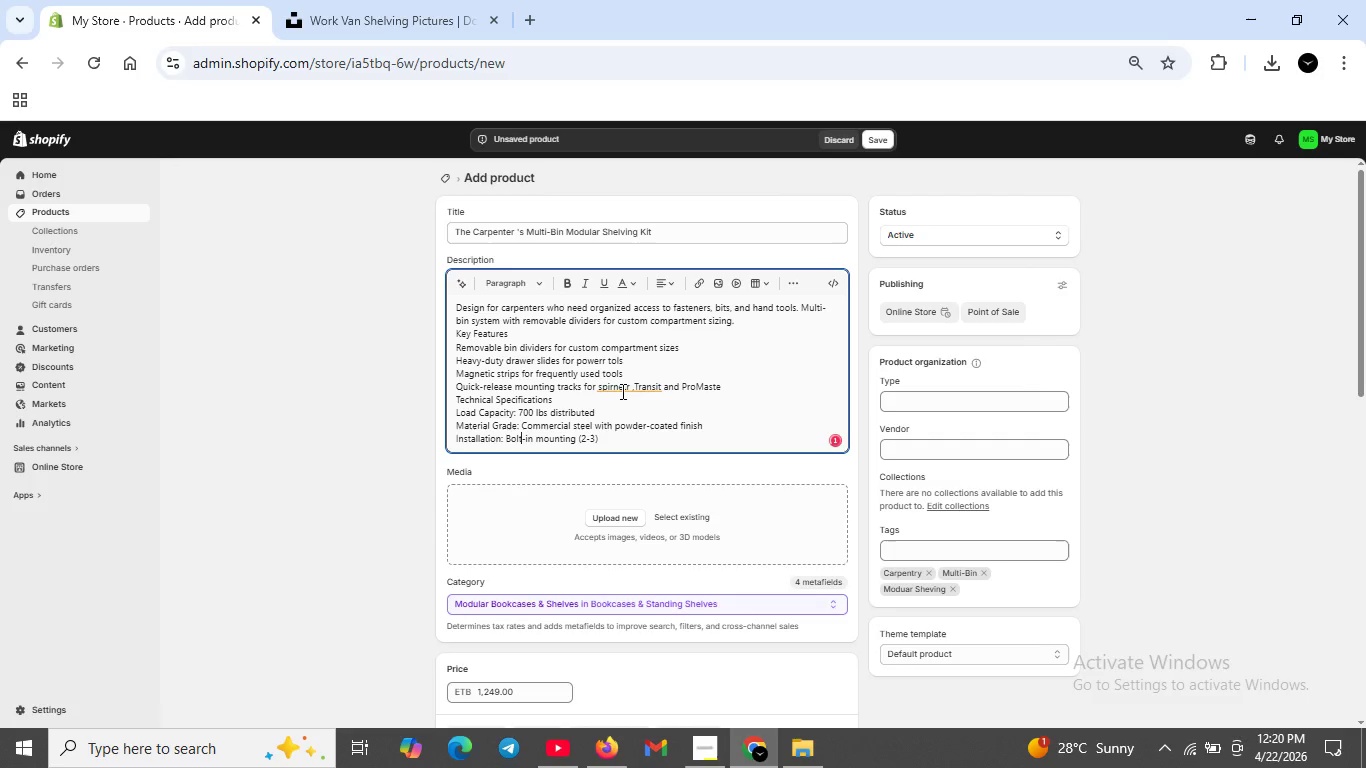 
left_click([628, 383])
 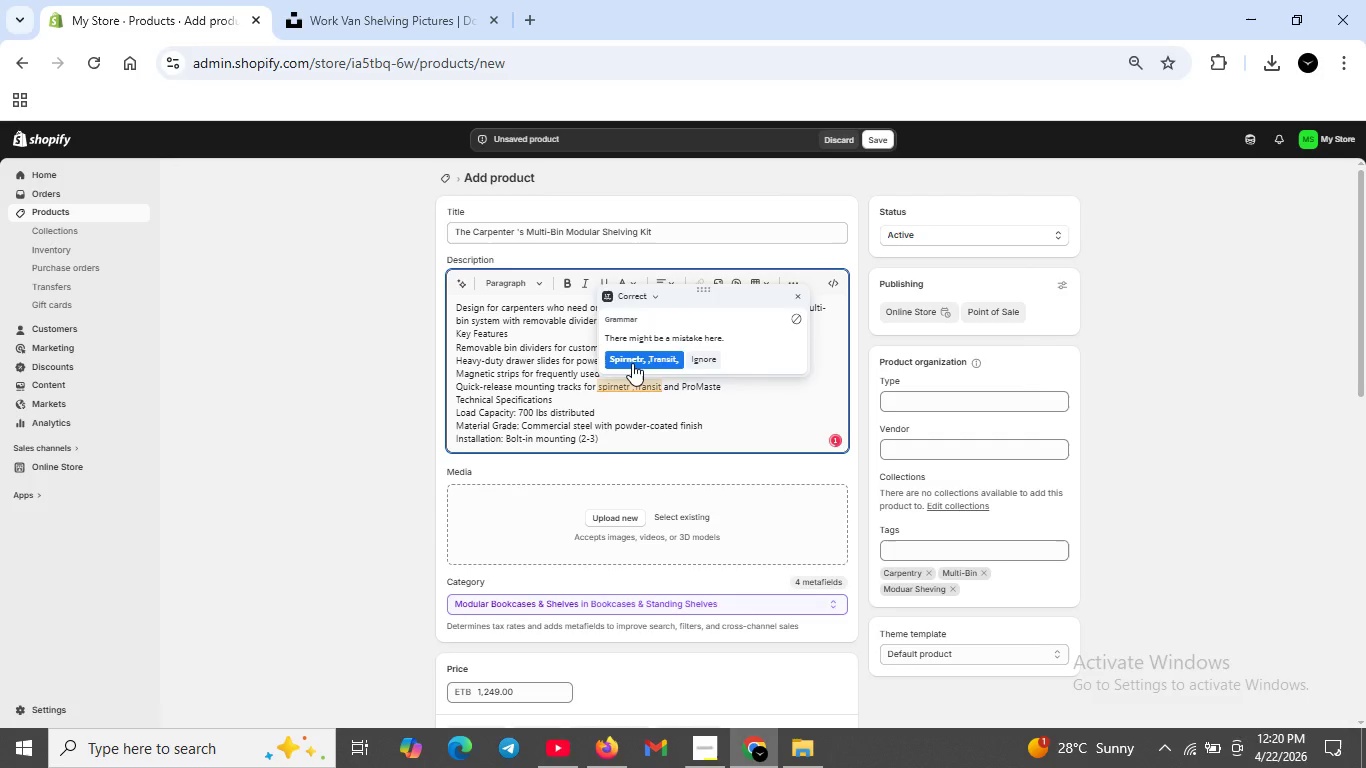 
left_click([632, 363])
 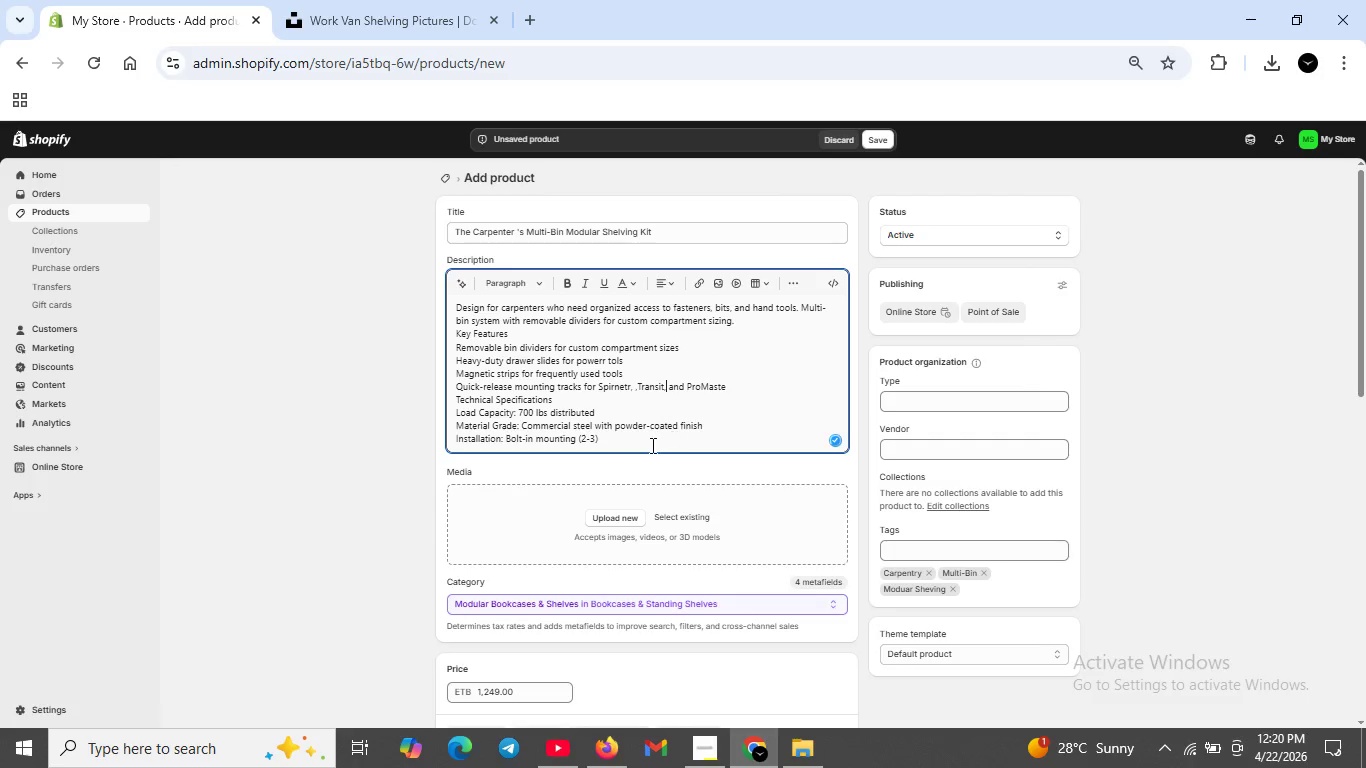 
left_click([651, 445])
 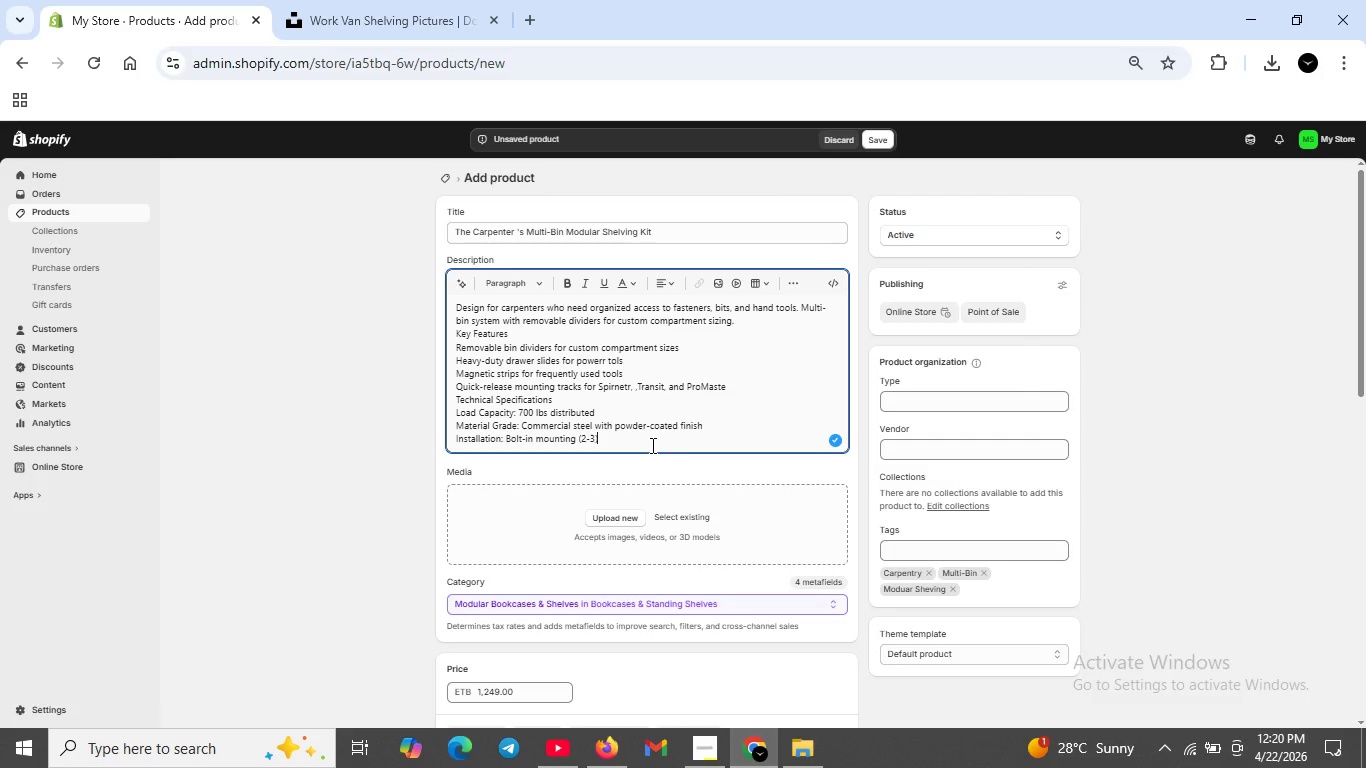 
key(Shift+ShiftRight)
 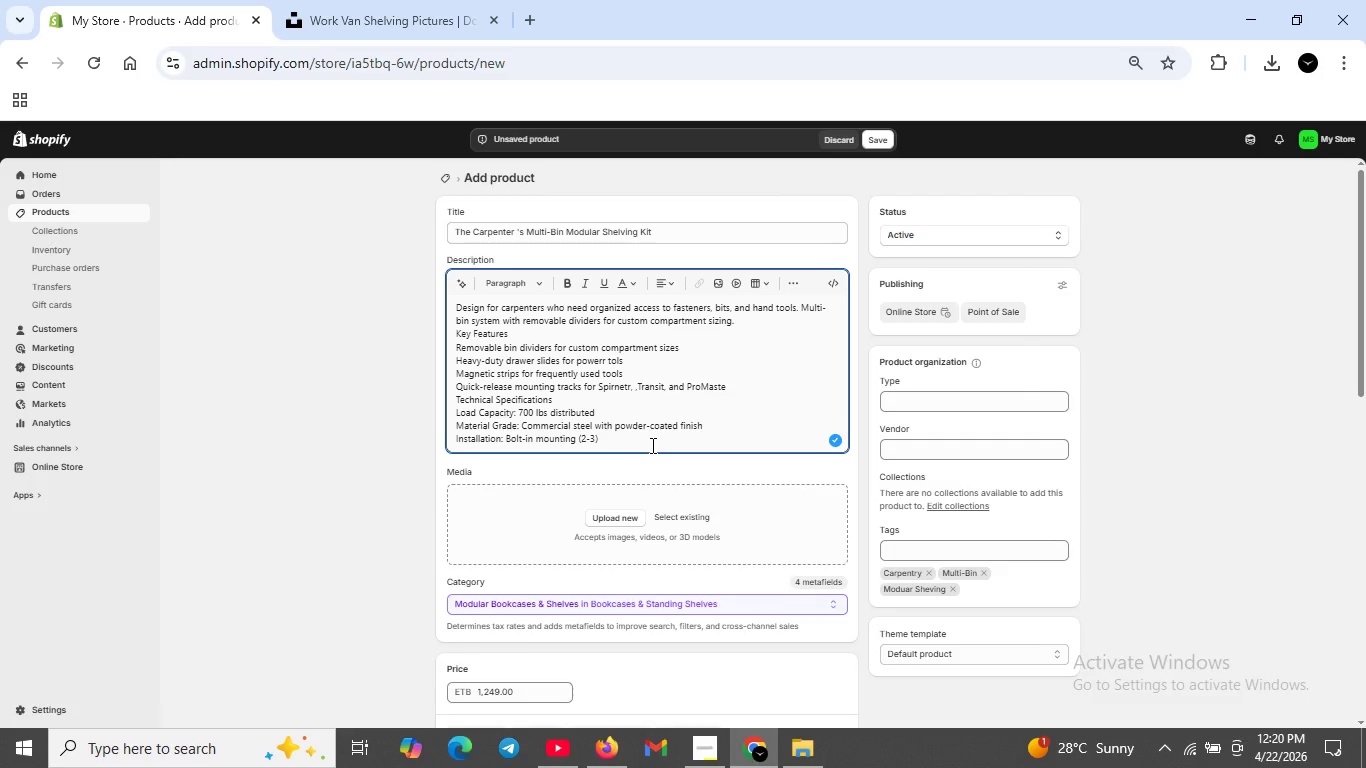 
key(Shift+Enter)
 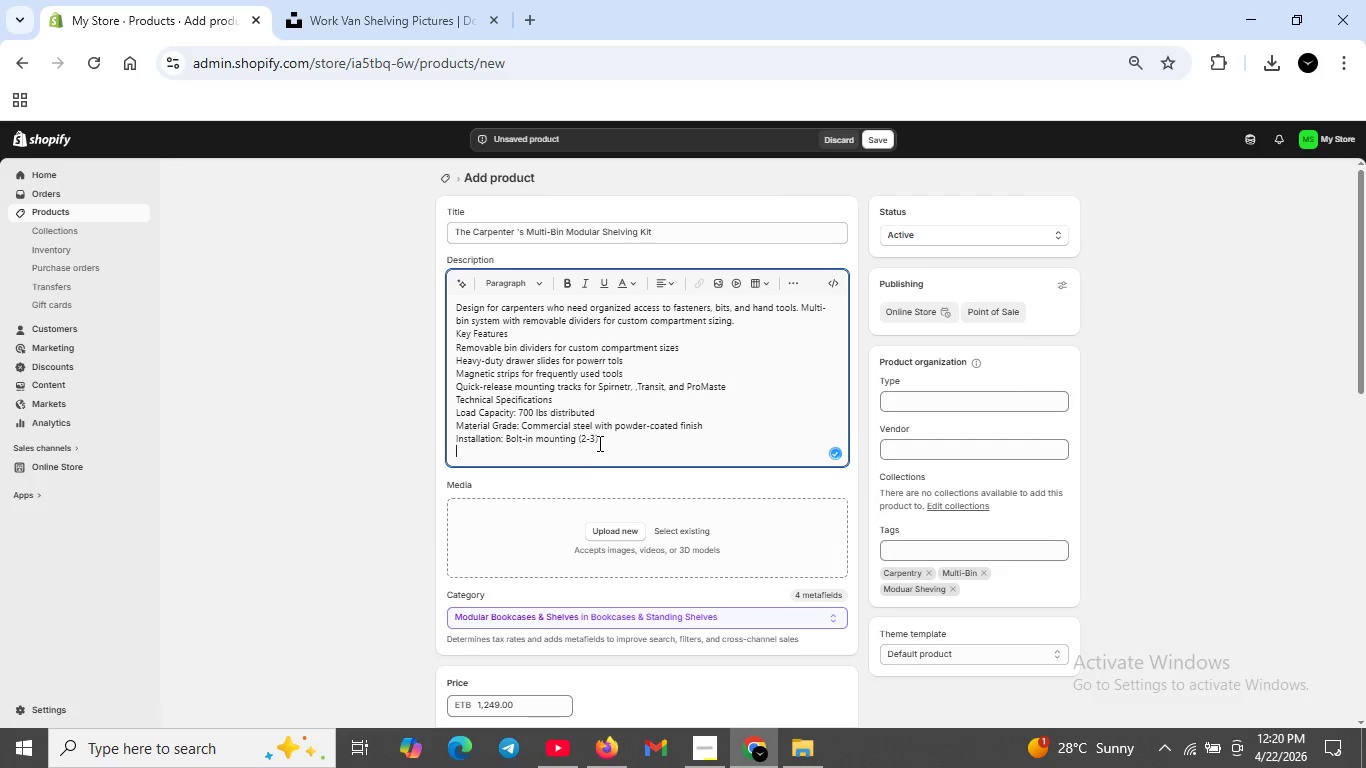 
left_click([594, 440])
 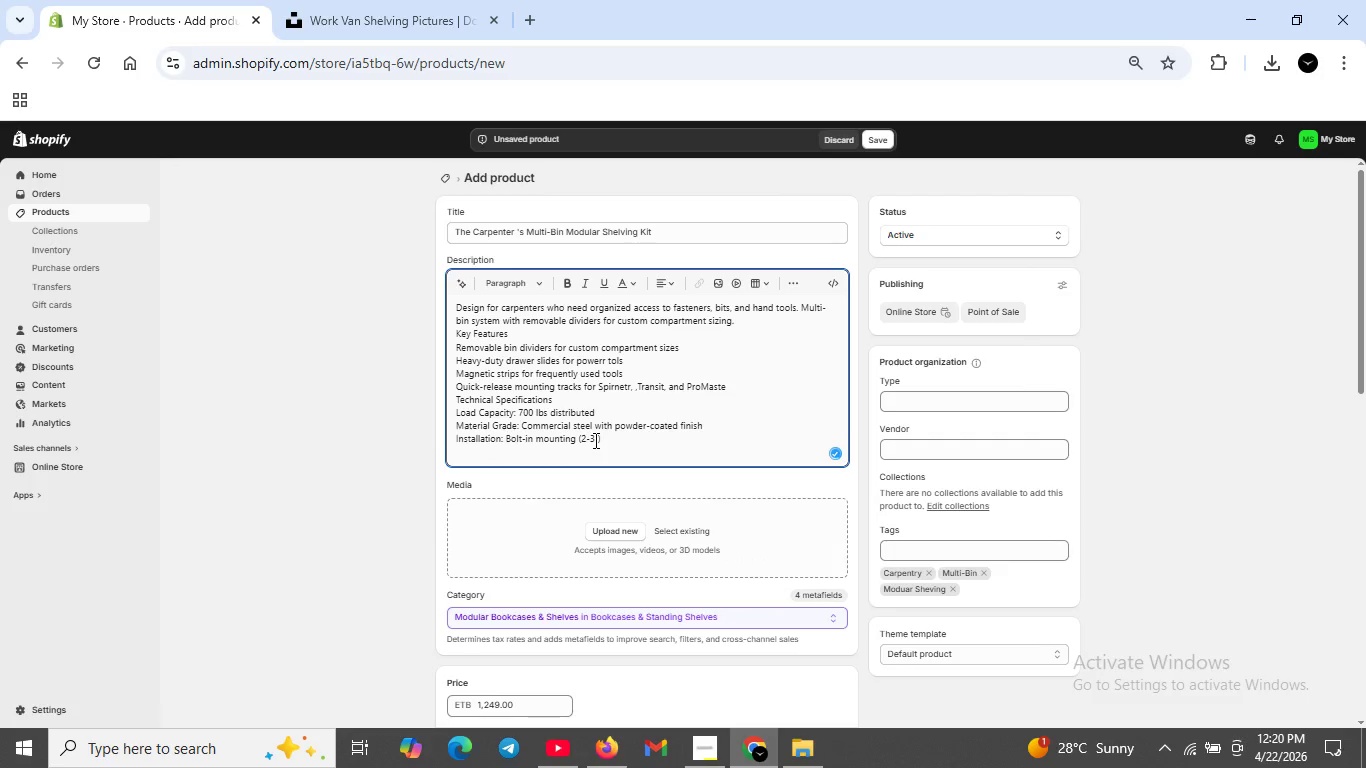 
type( hours)
 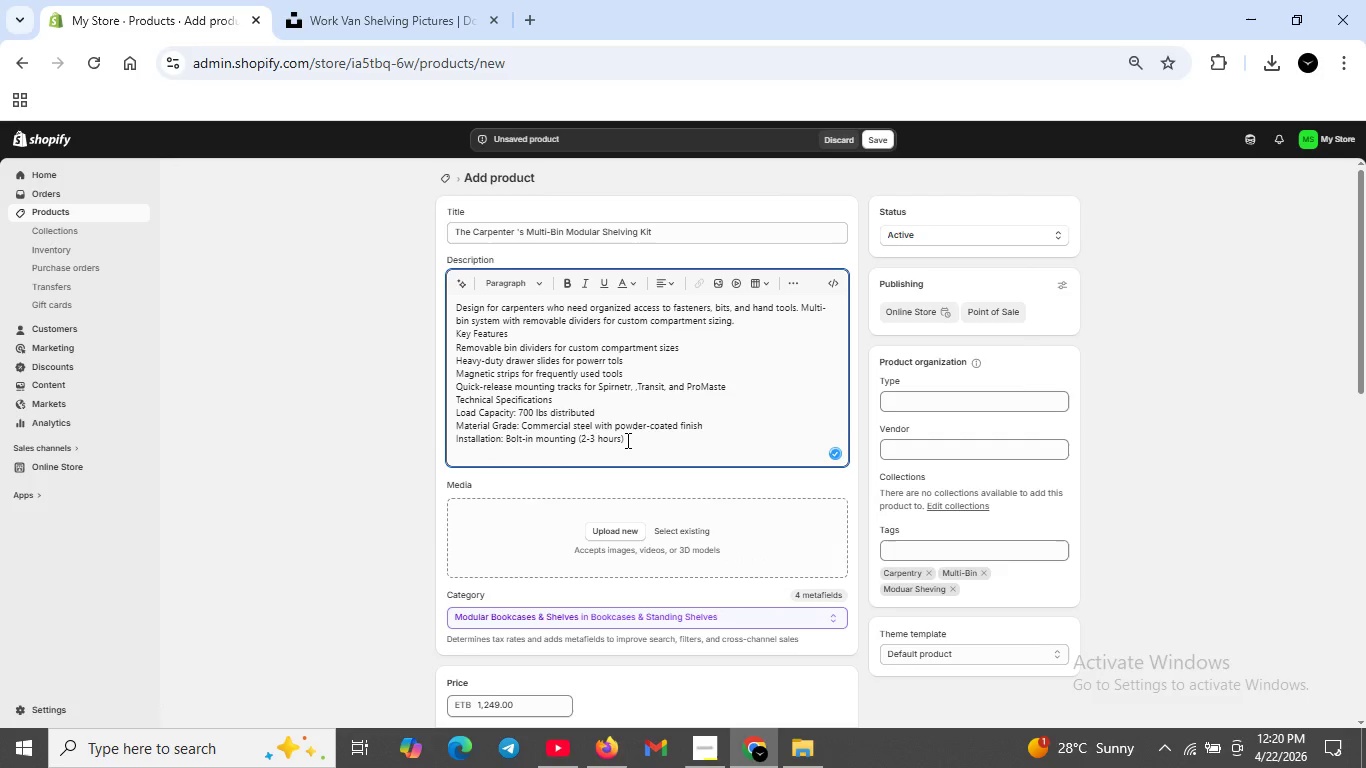 
left_click([626, 441])
 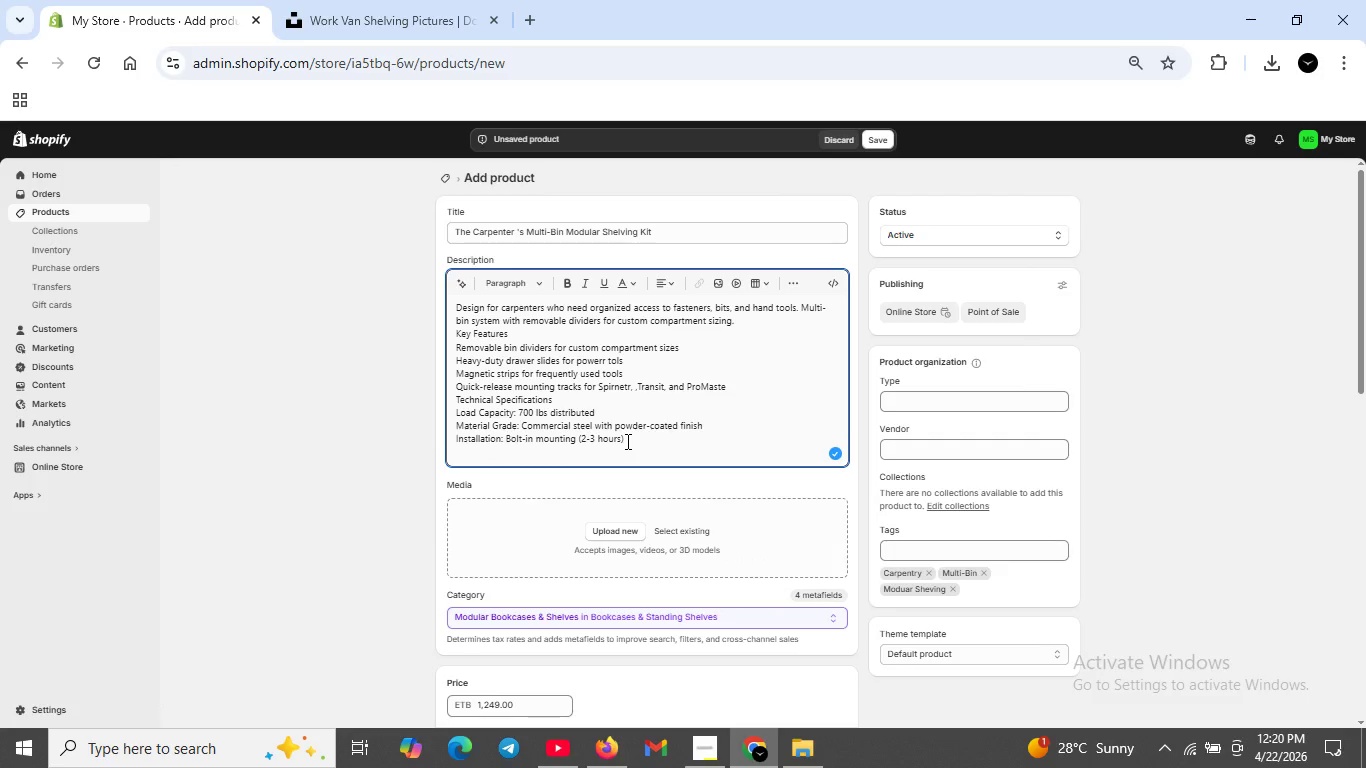 
key(Shift+ShiftRight)
 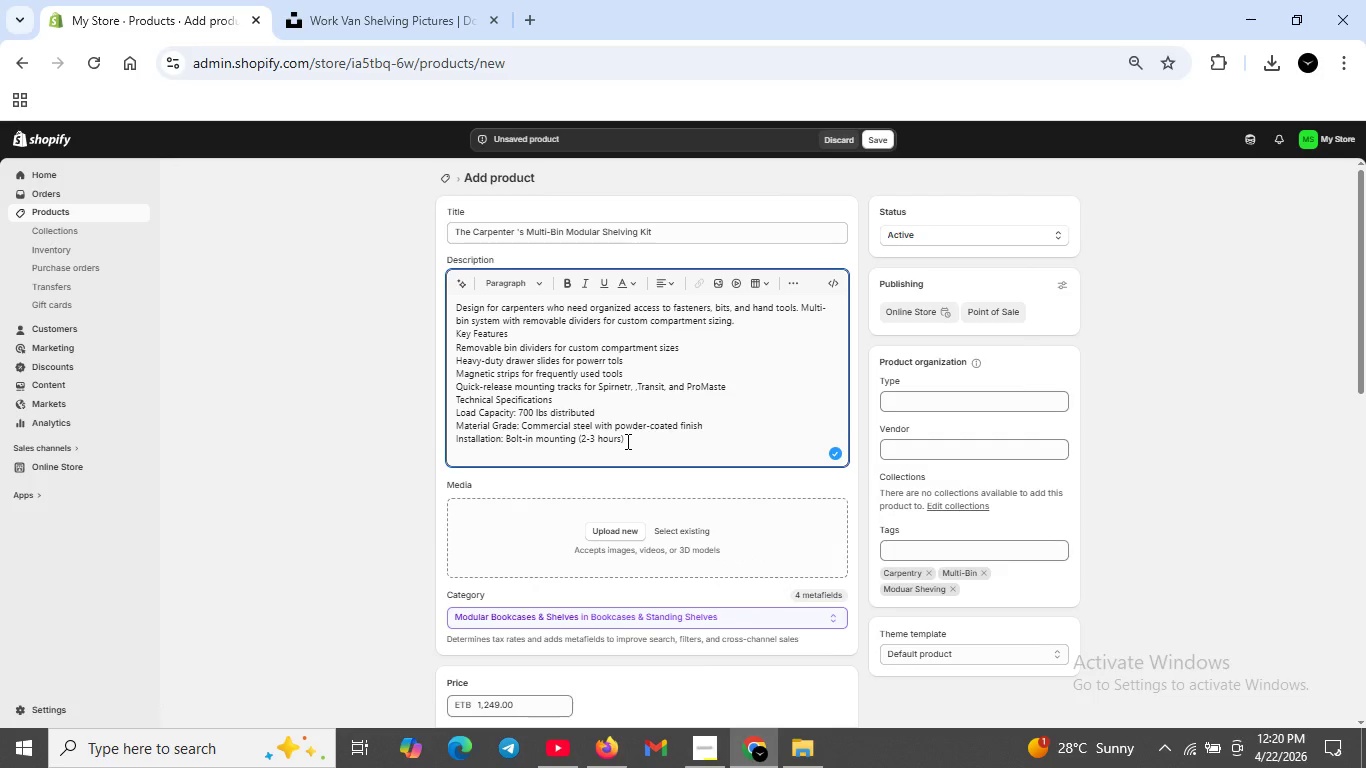 
key(Shift+Enter)
 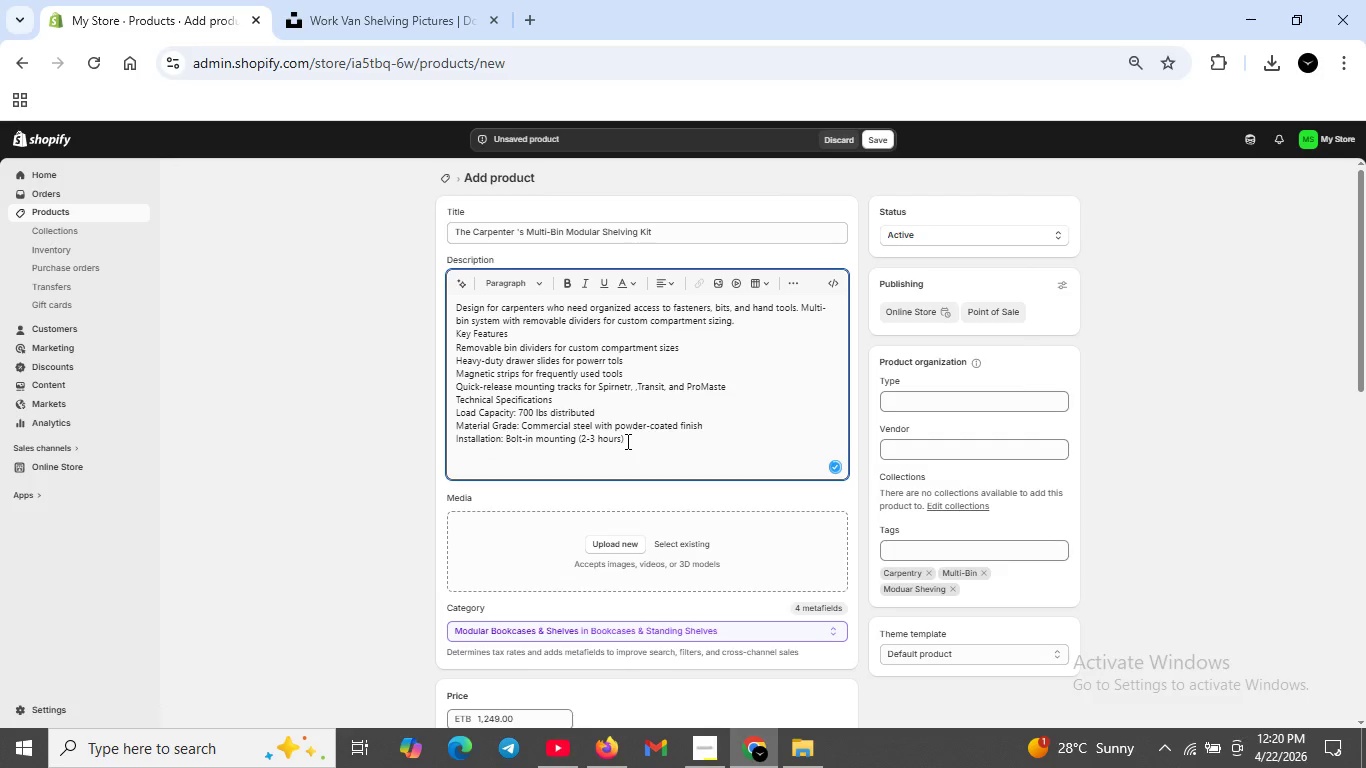 
type(Compatabile wit standard ans)
key(Backspace)
type(d extended wheelbse vans.LOW)
key(Backspace)
key(Backspace)
key(Backspace)
type( Low ,standard)
 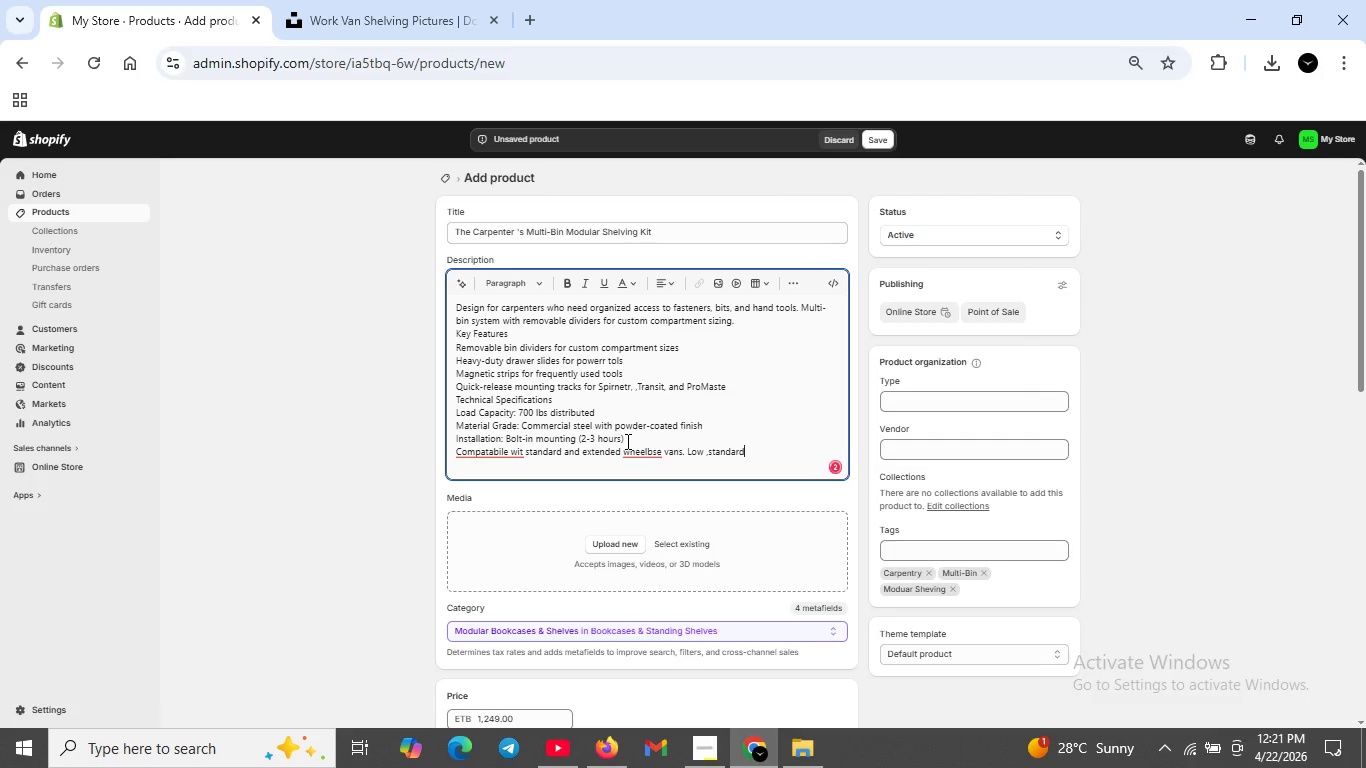 
key(ArrowLeft)
 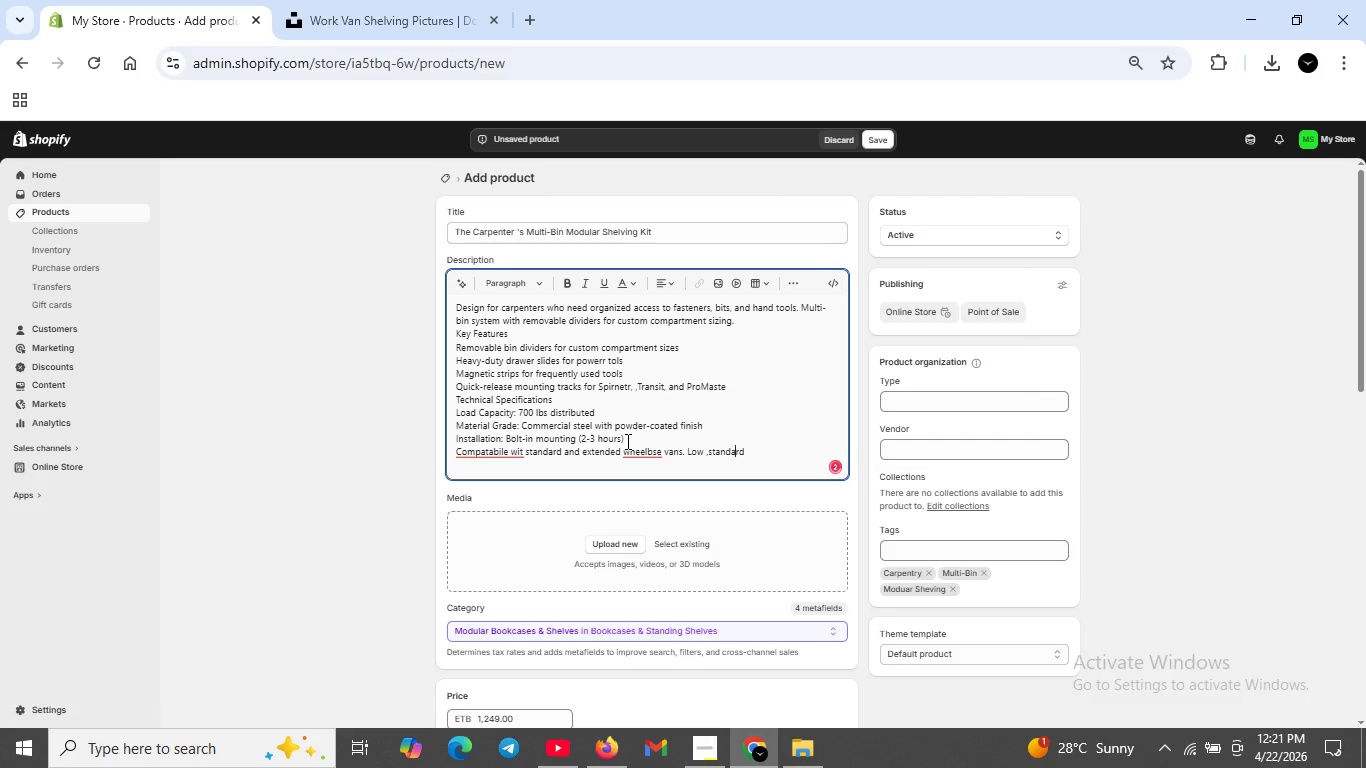 
key(ArrowLeft)
 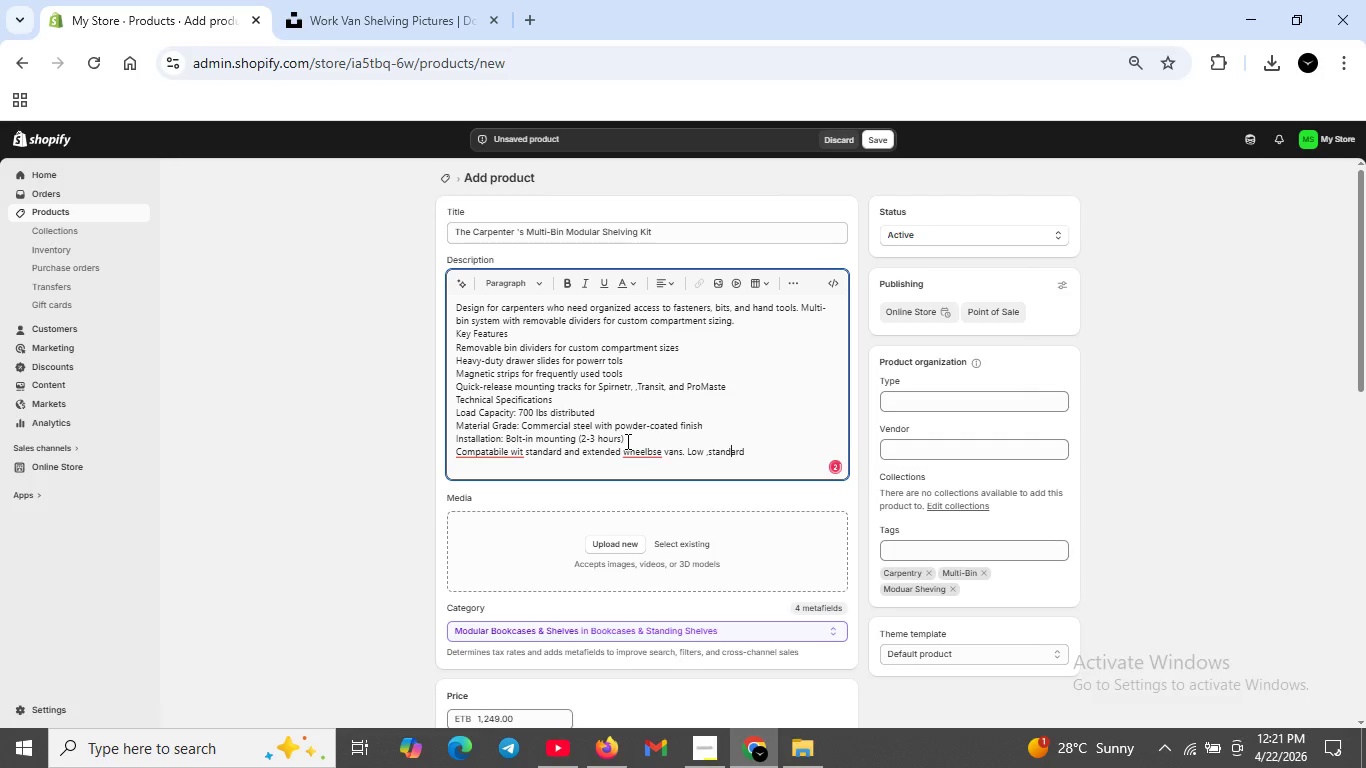 
key(ArrowLeft)
 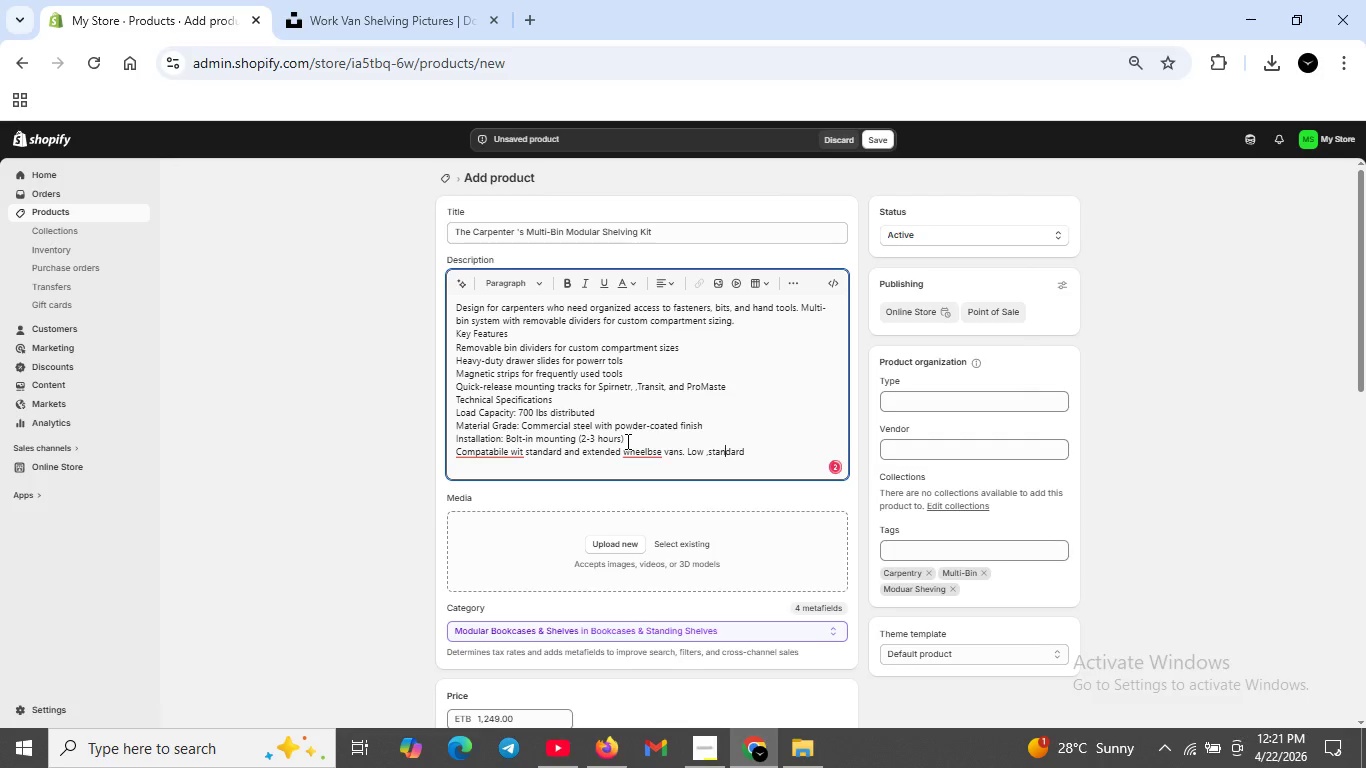 
key(ArrowLeft)
 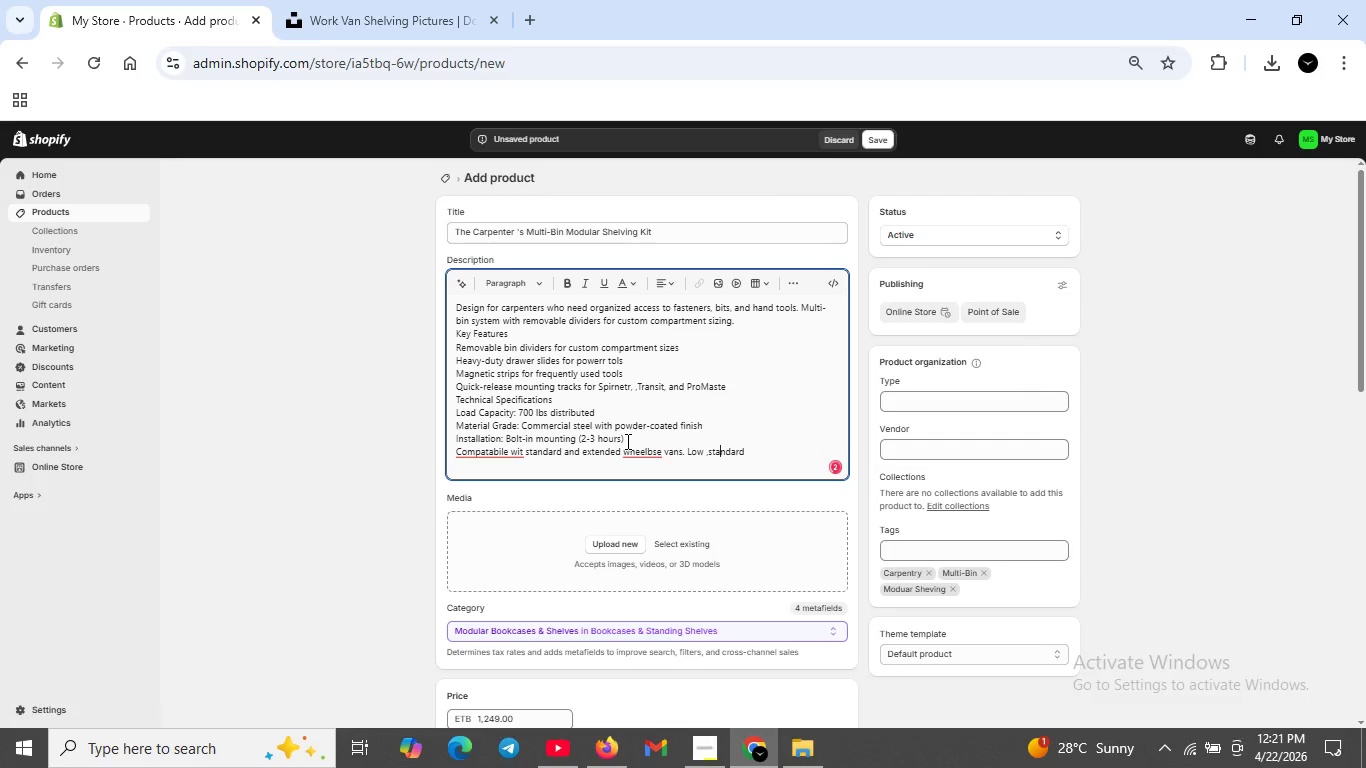 
key(ArrowLeft)
 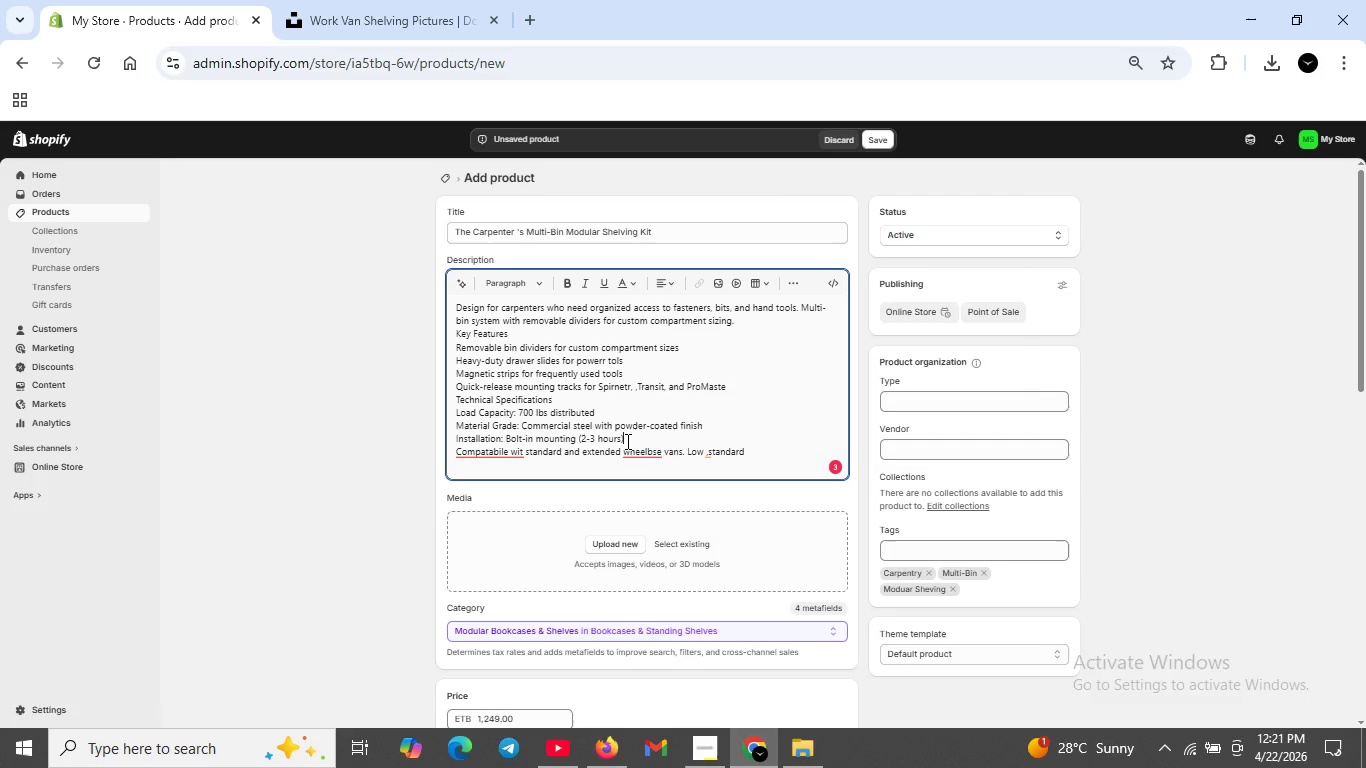 
key(ArrowUp)
 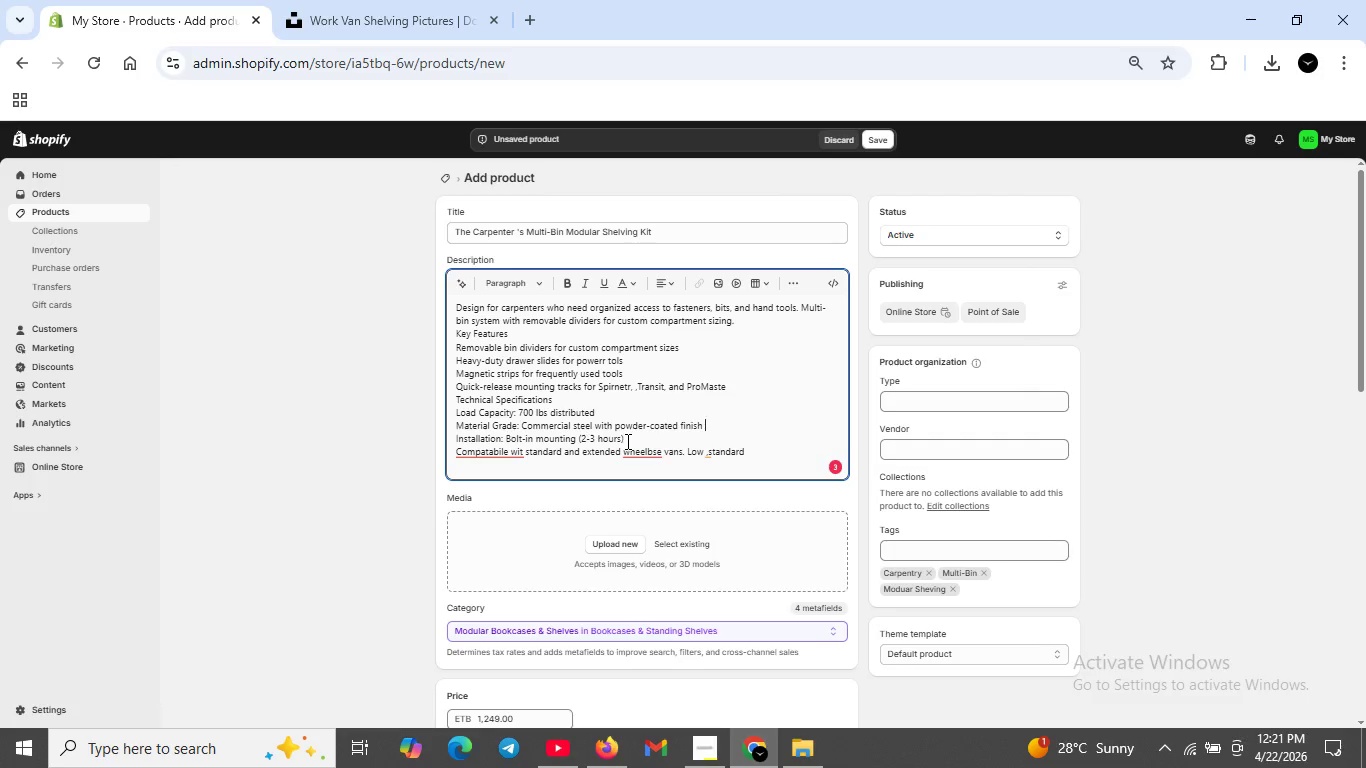 
key(ArrowUp)
 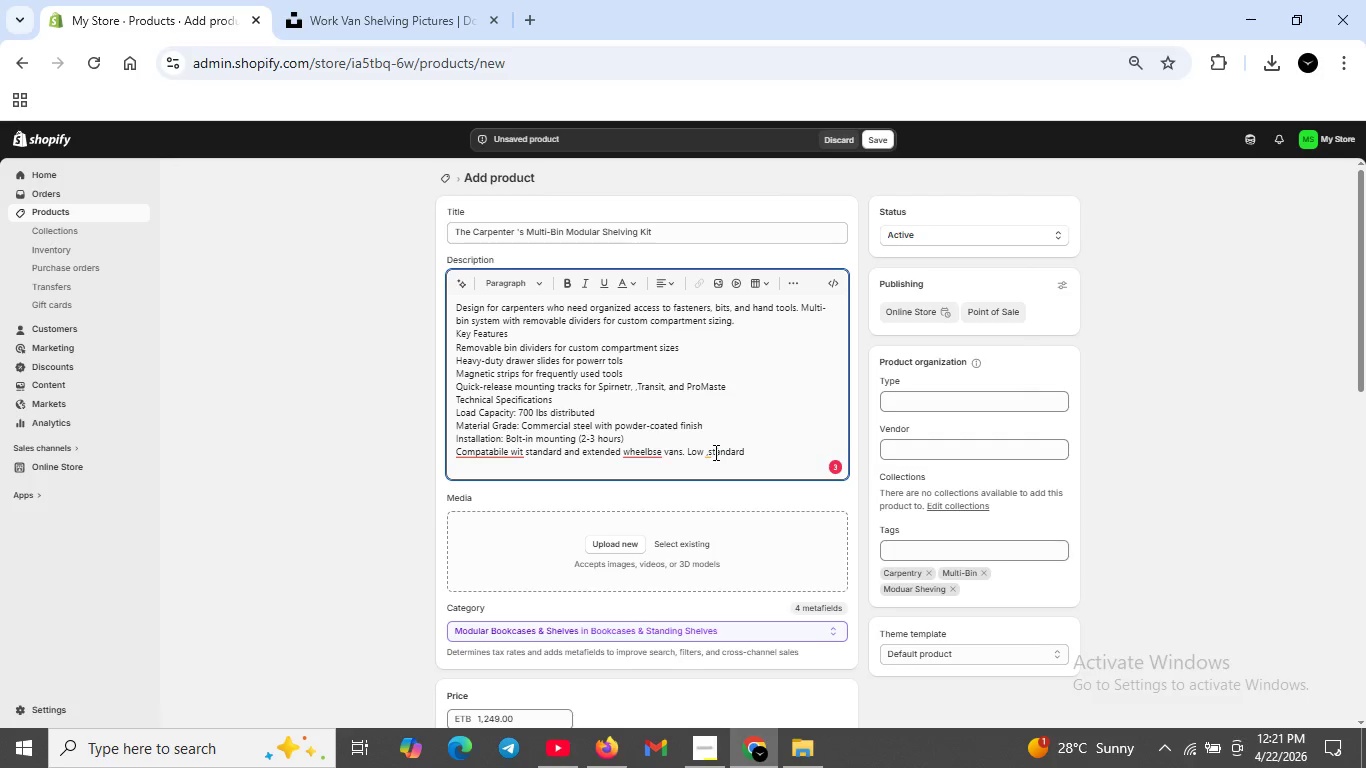 
left_click([712, 452])
 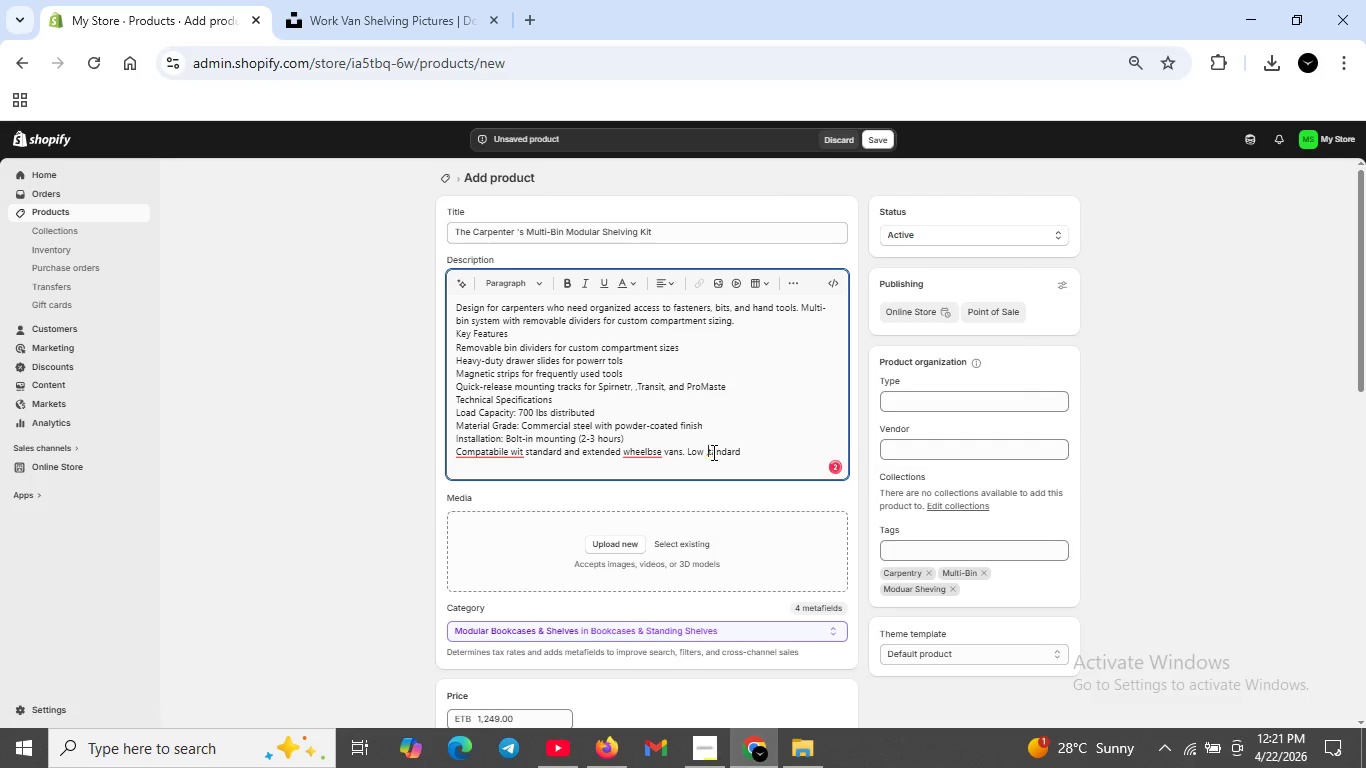 
key(Backspace)
 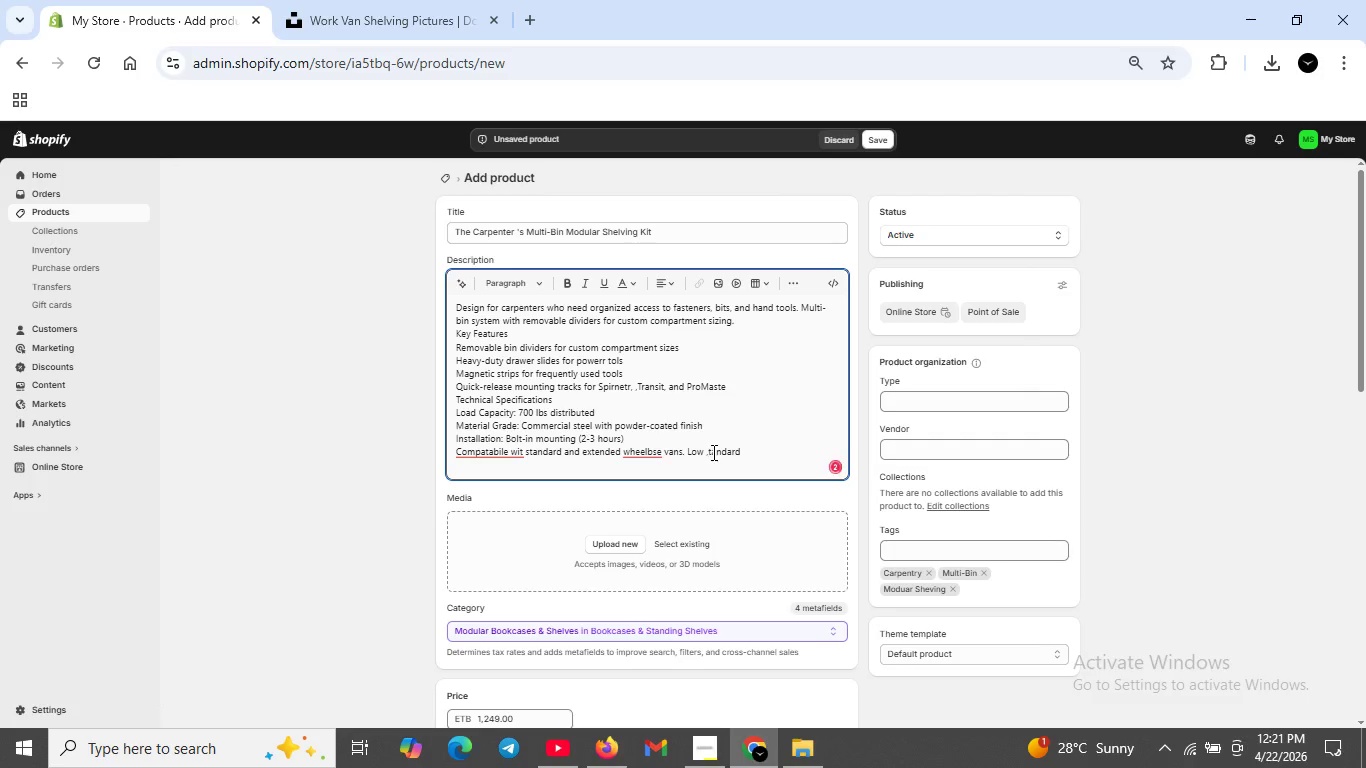 
key(CapsLock)
 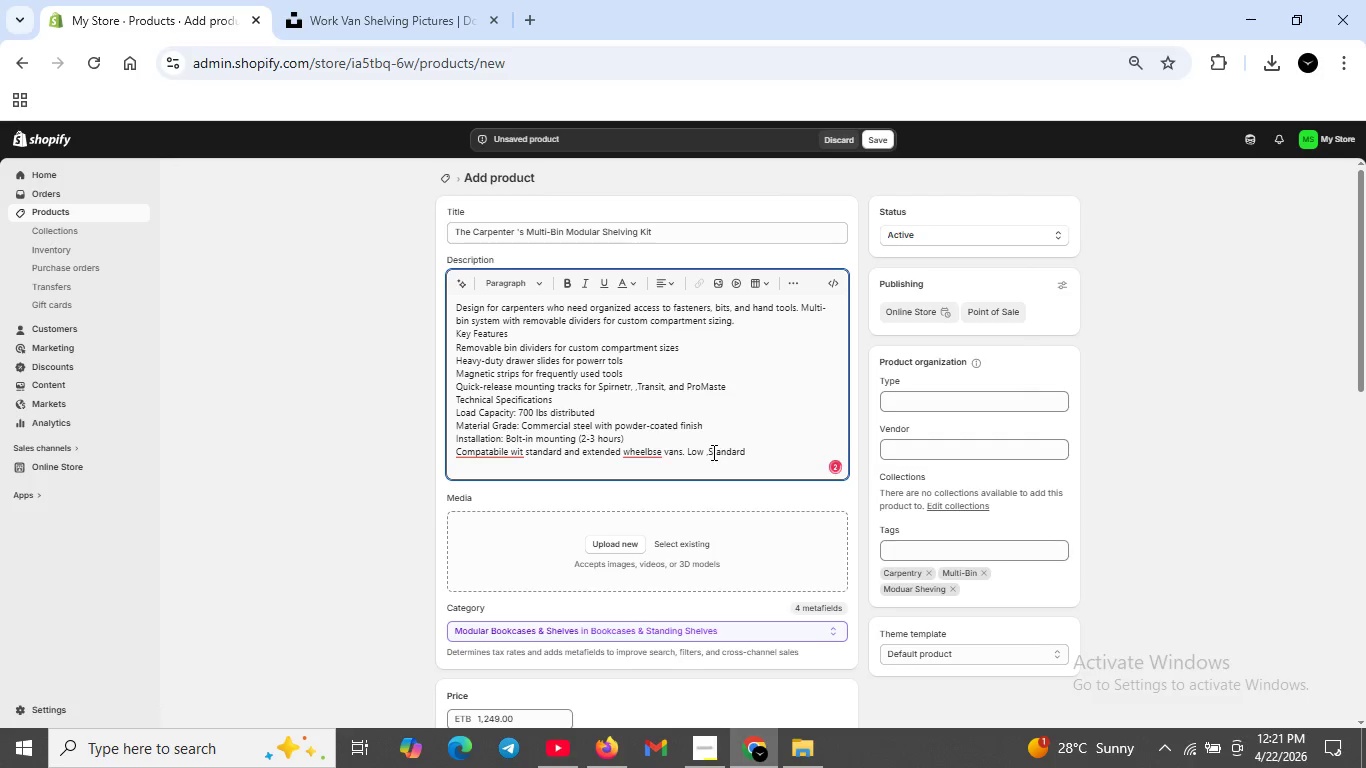 
key(S)
 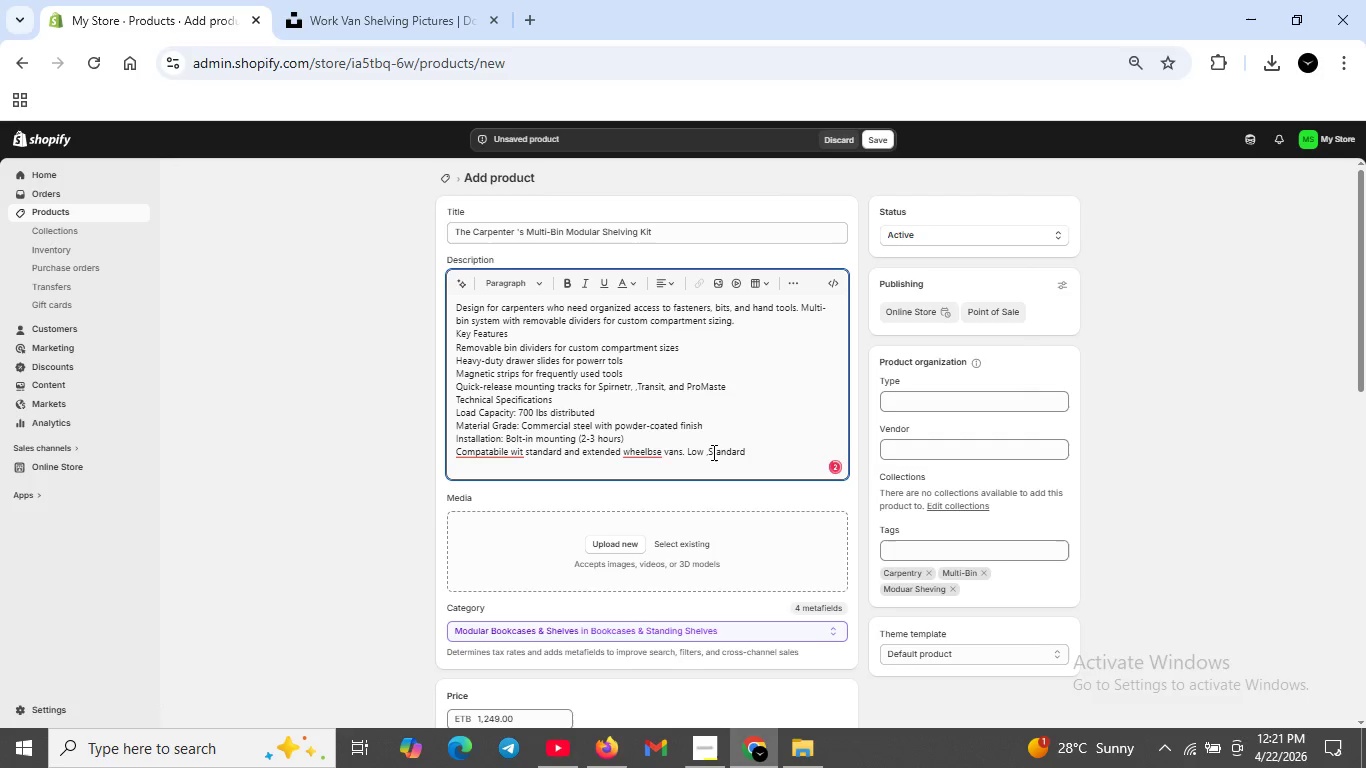 
key(CapsLock)
 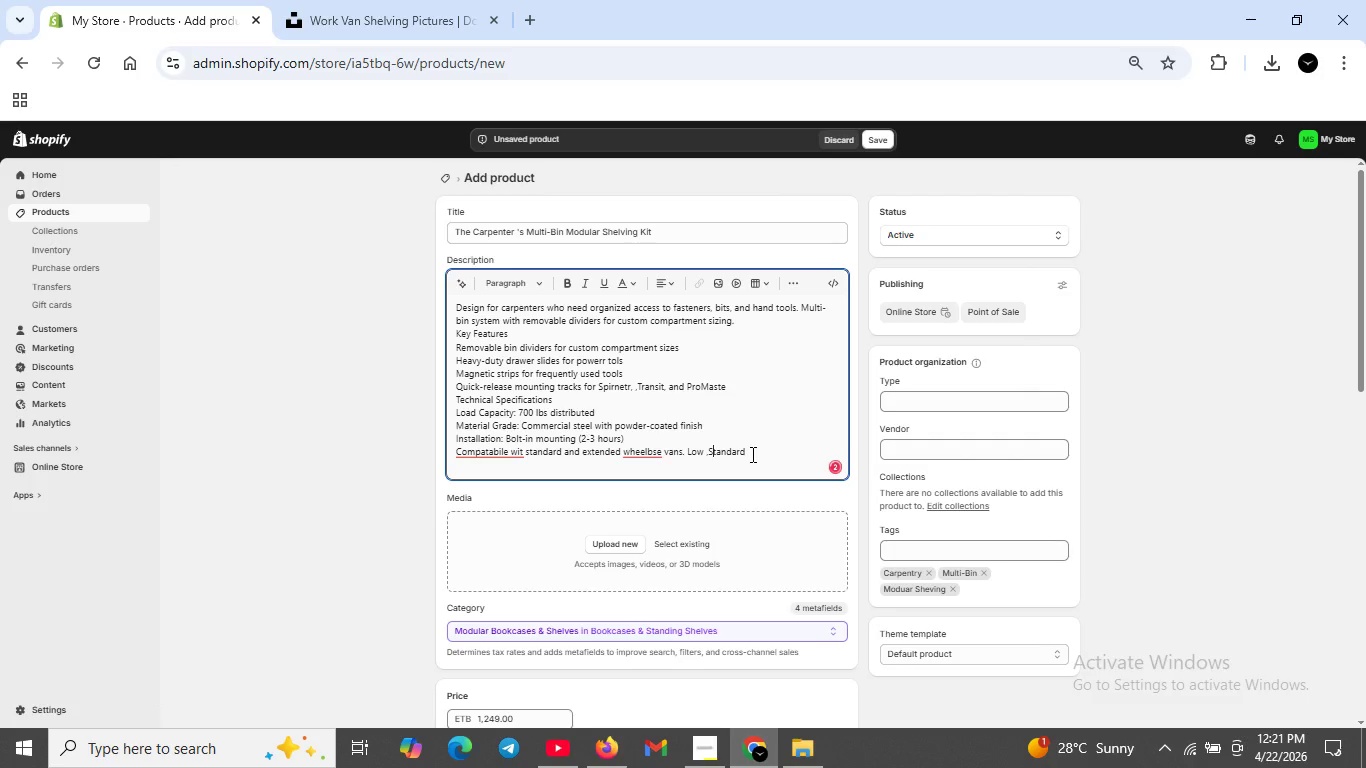 
left_click([751, 454])
 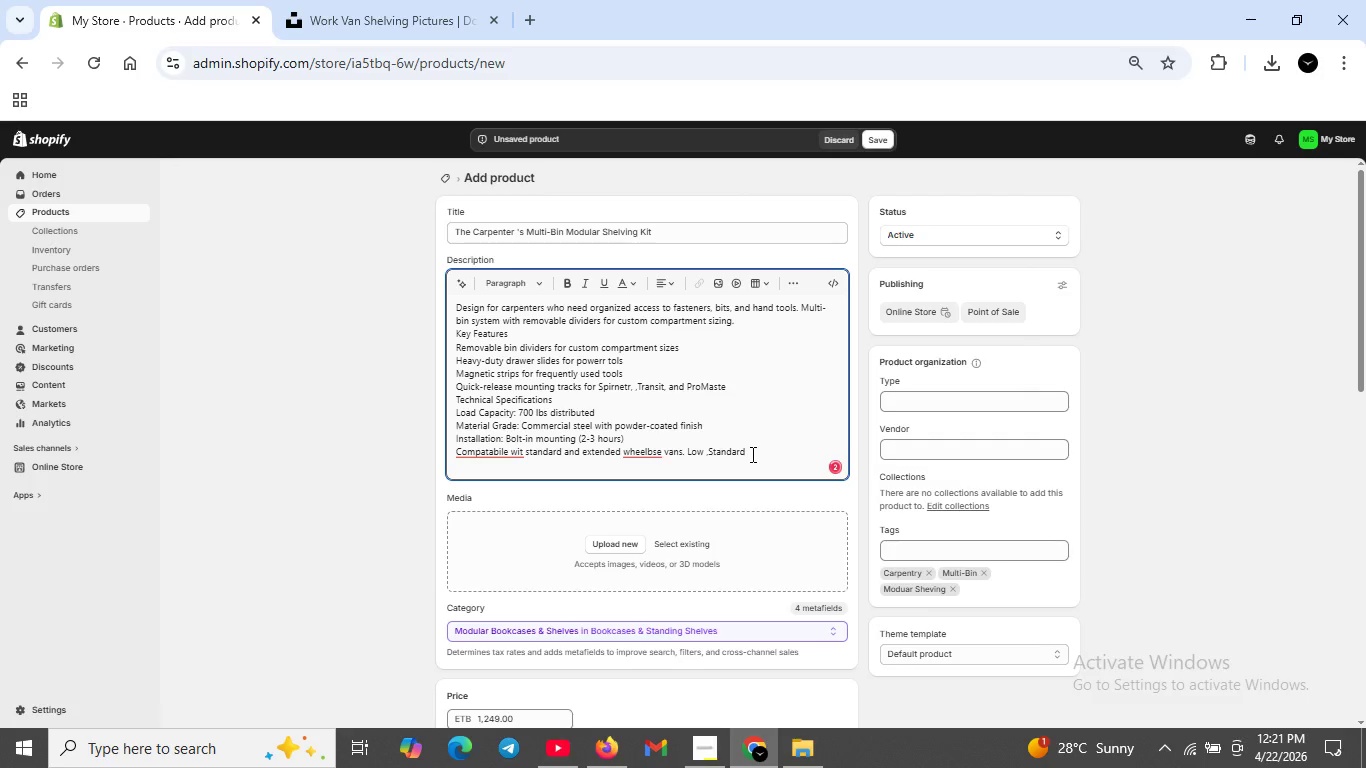 
type(, HIgh )
 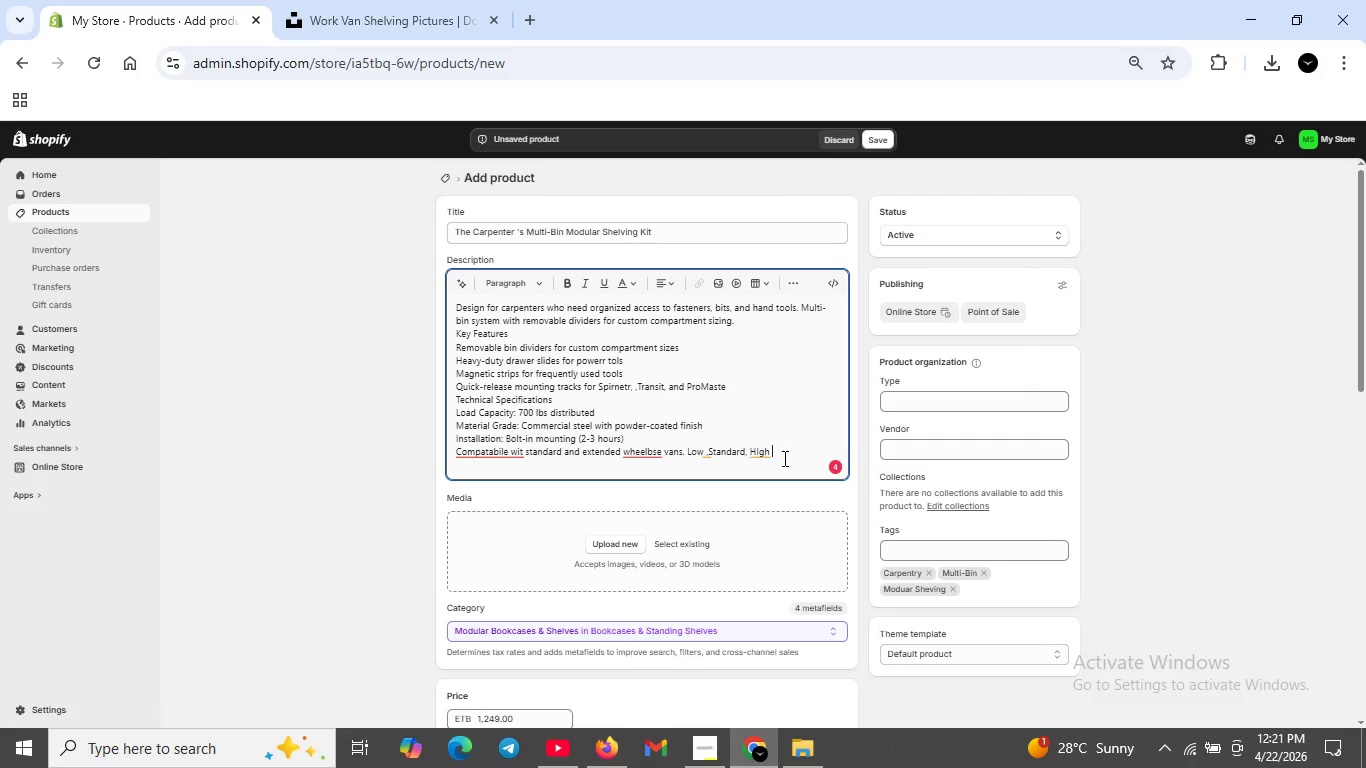 
wait(8.14)
 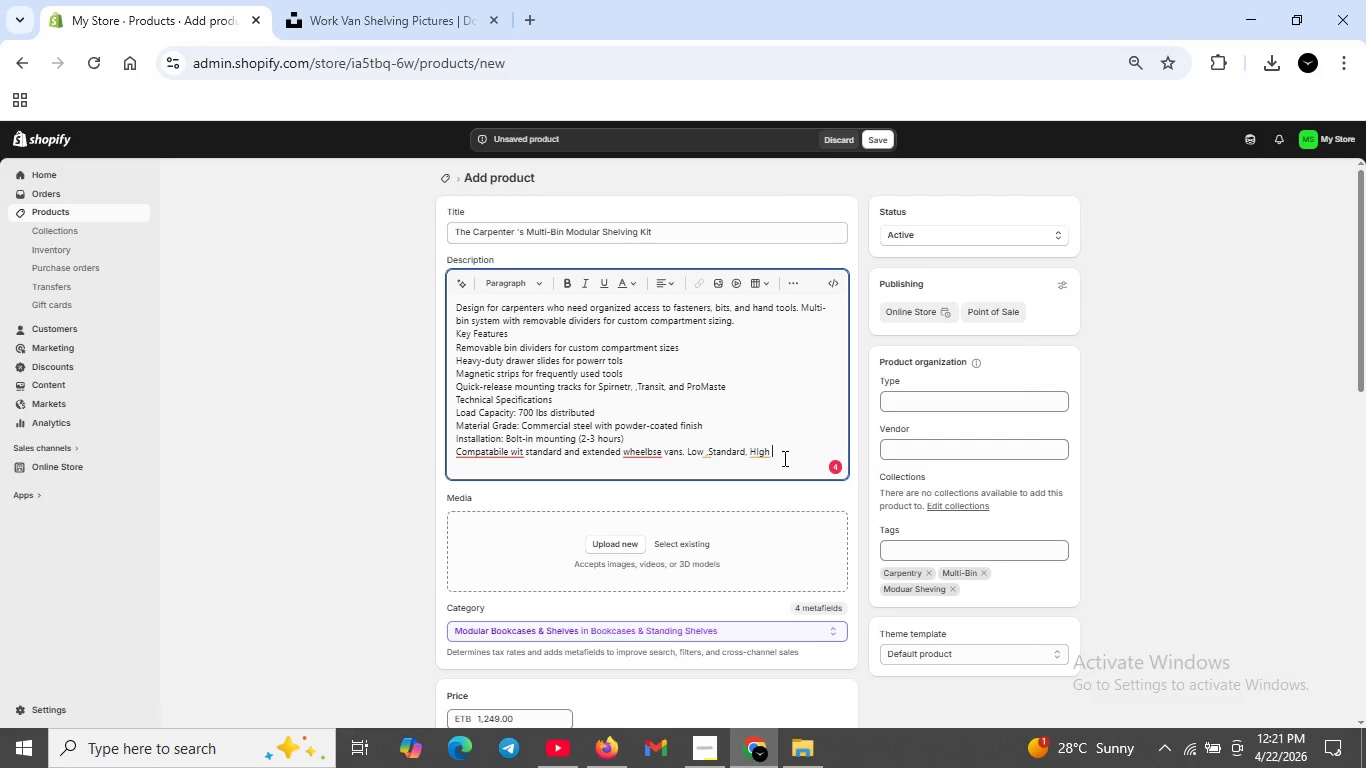 
type(-Roof stanadard)
 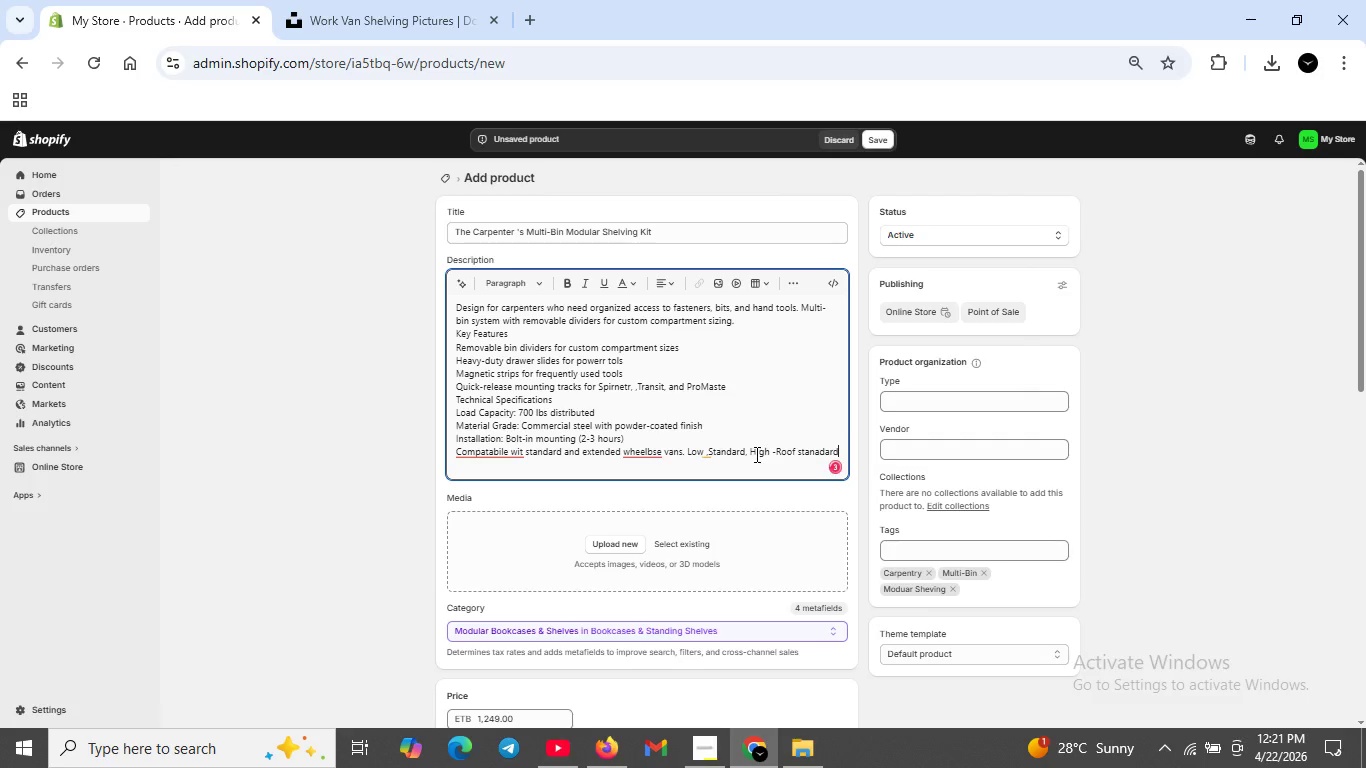 
left_click([755, 452])
 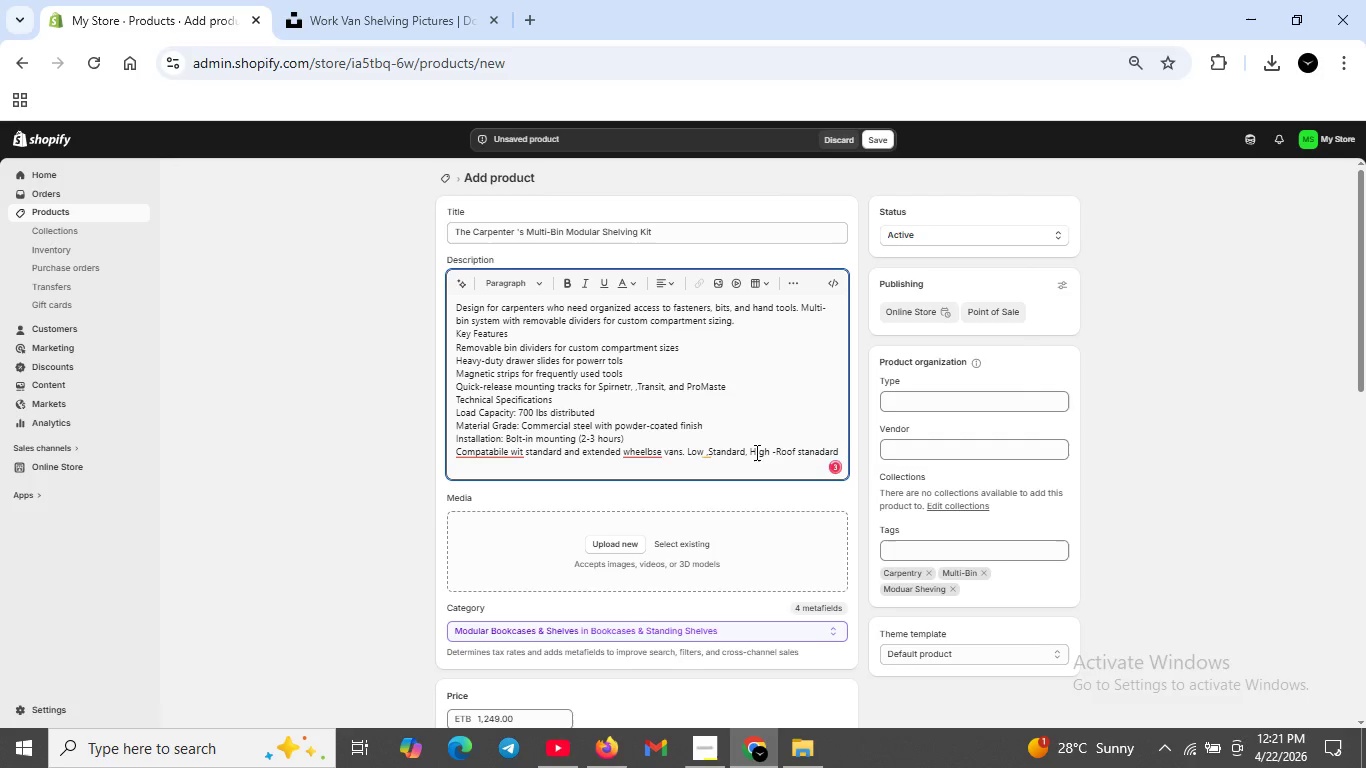 
key(Backspace)
 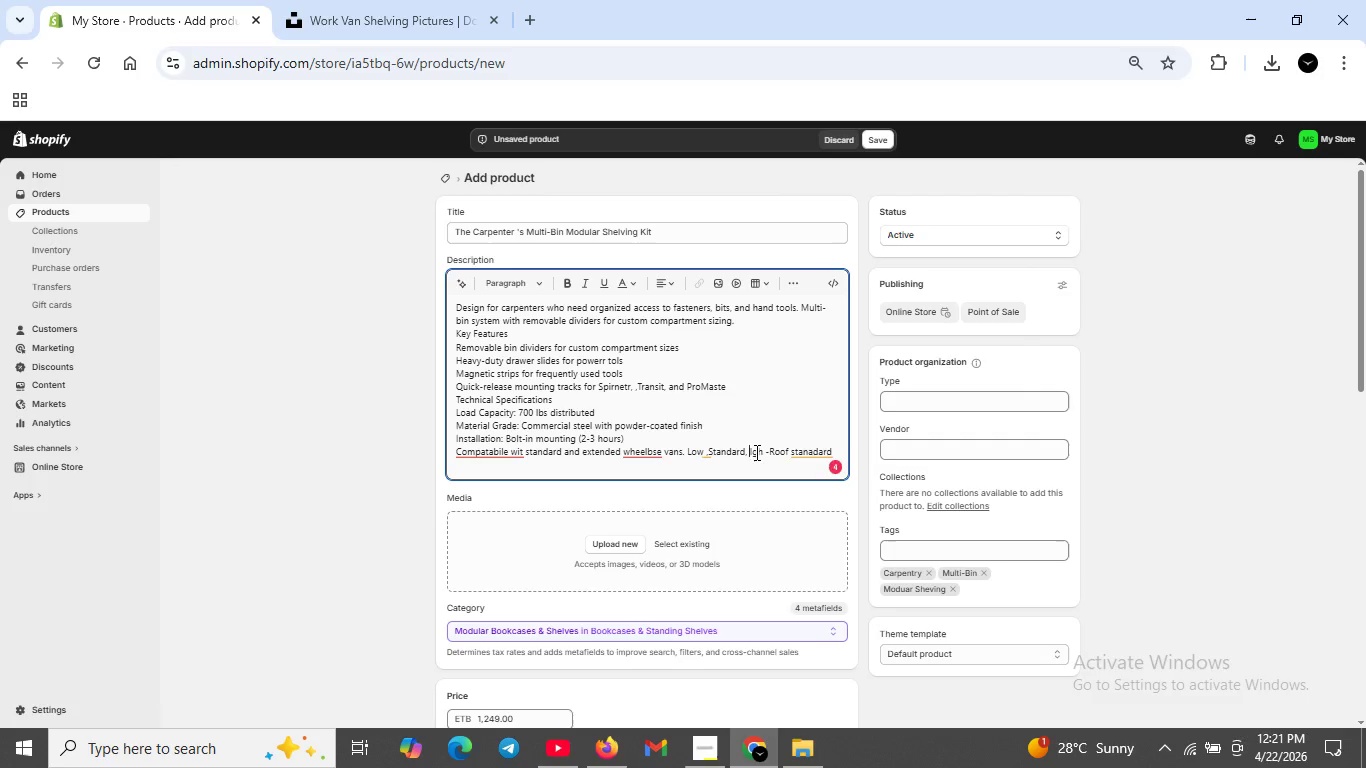 
key(H)
 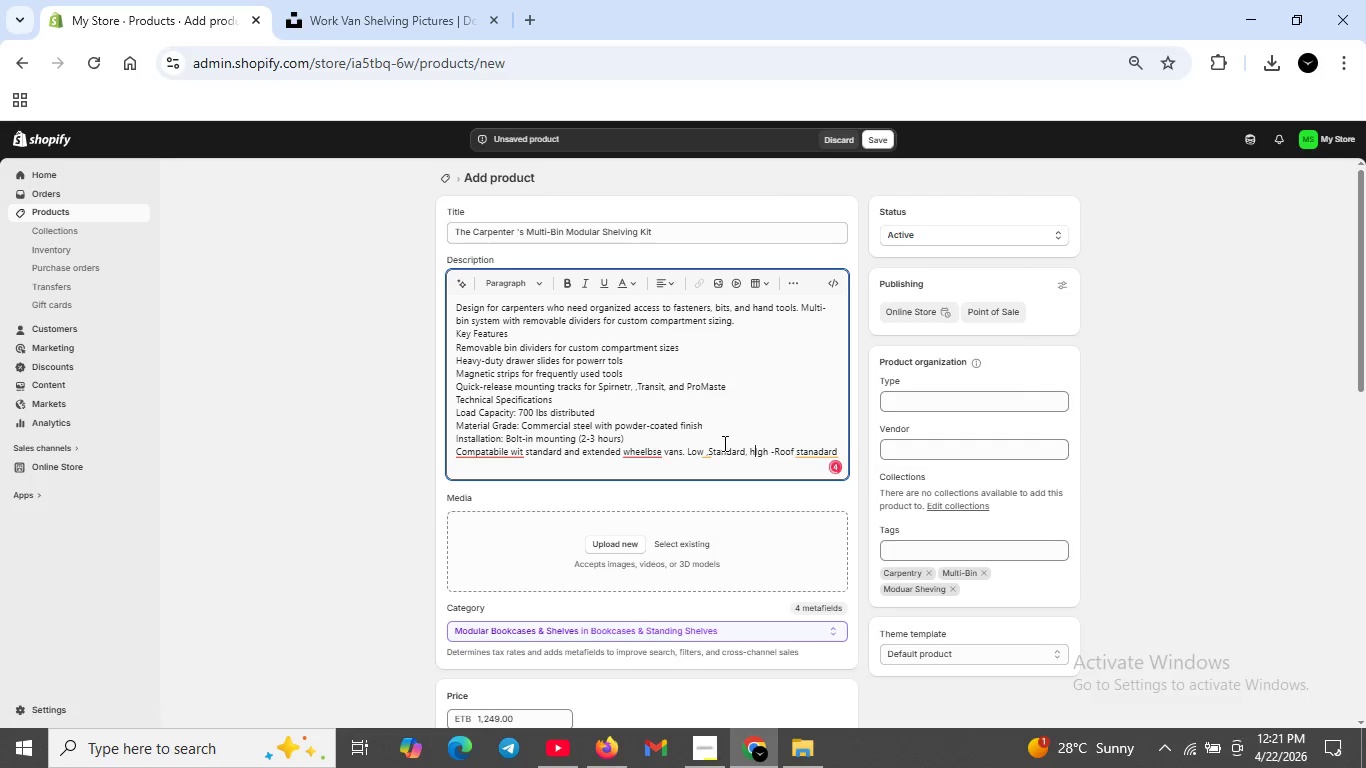 
left_click([714, 455])
 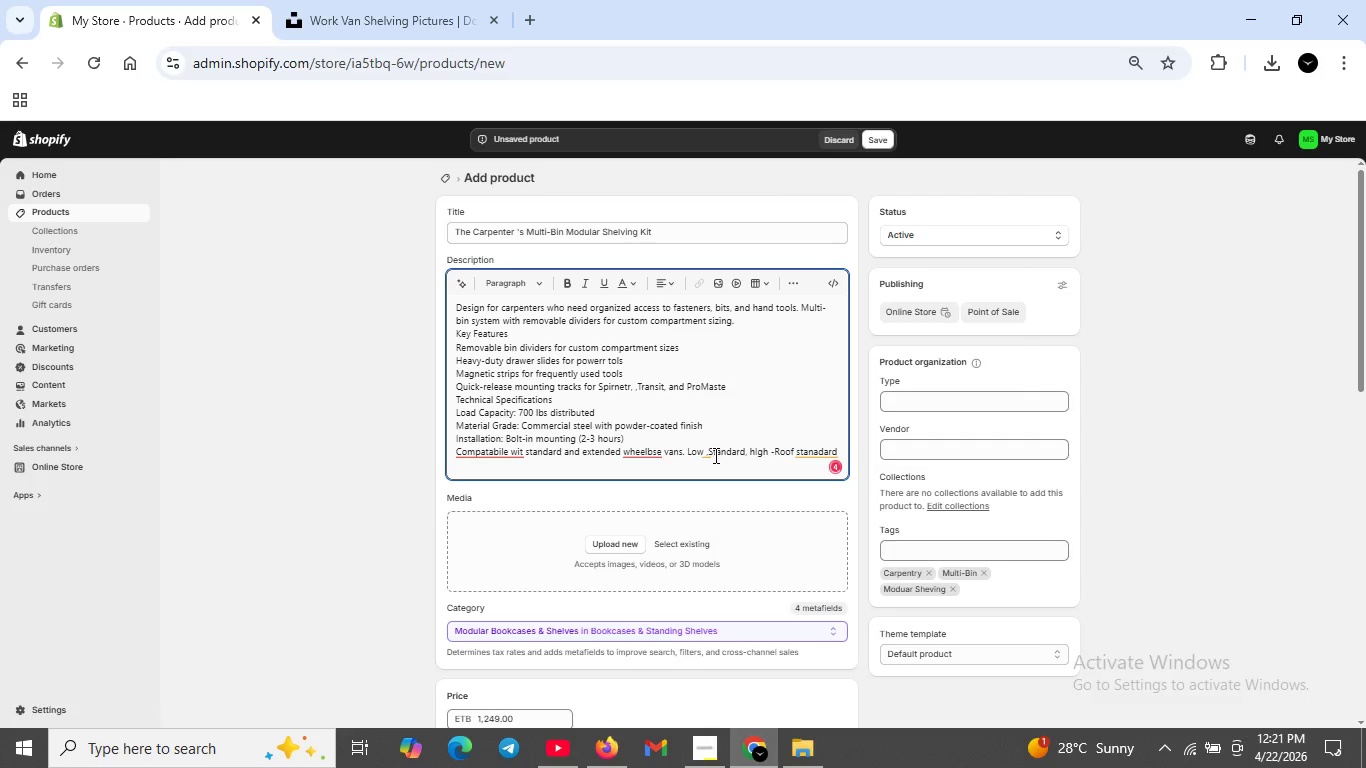 
key(Backspace)
 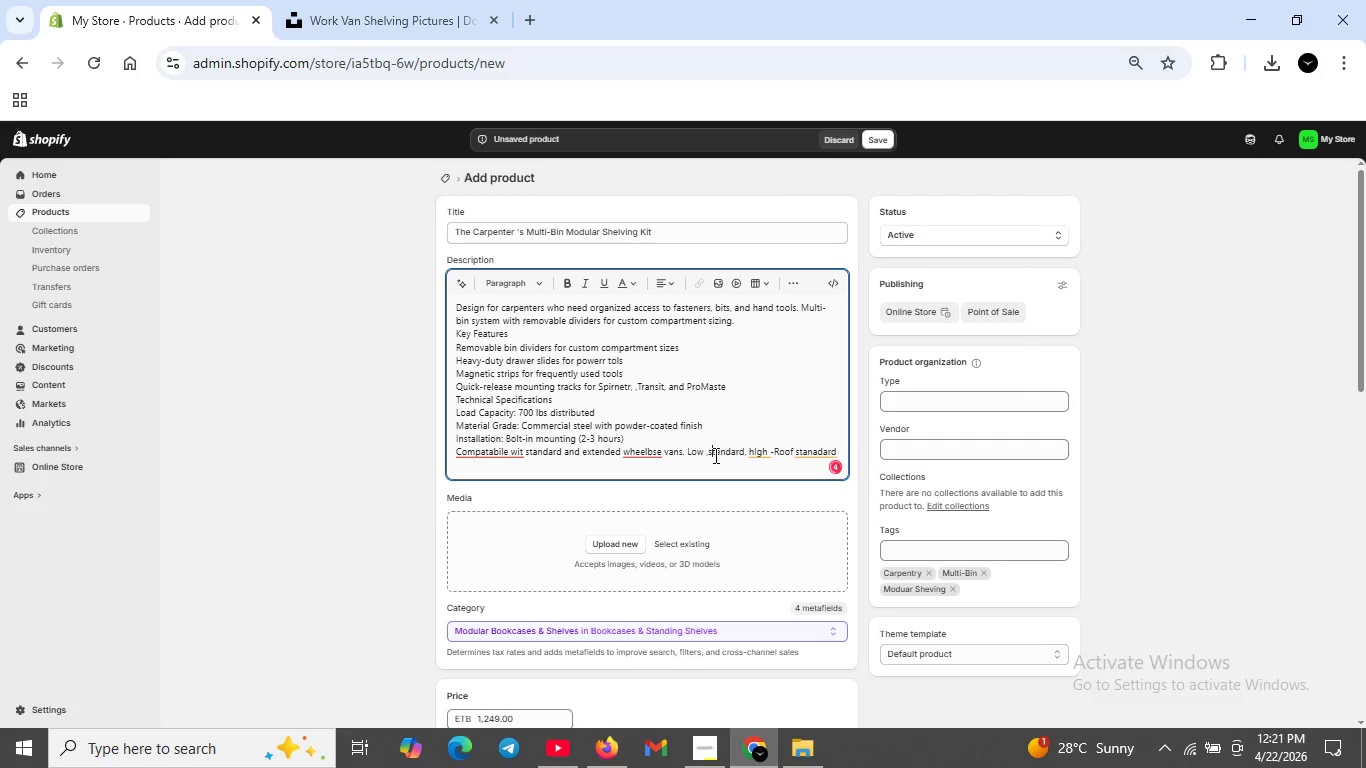 
key(S)
 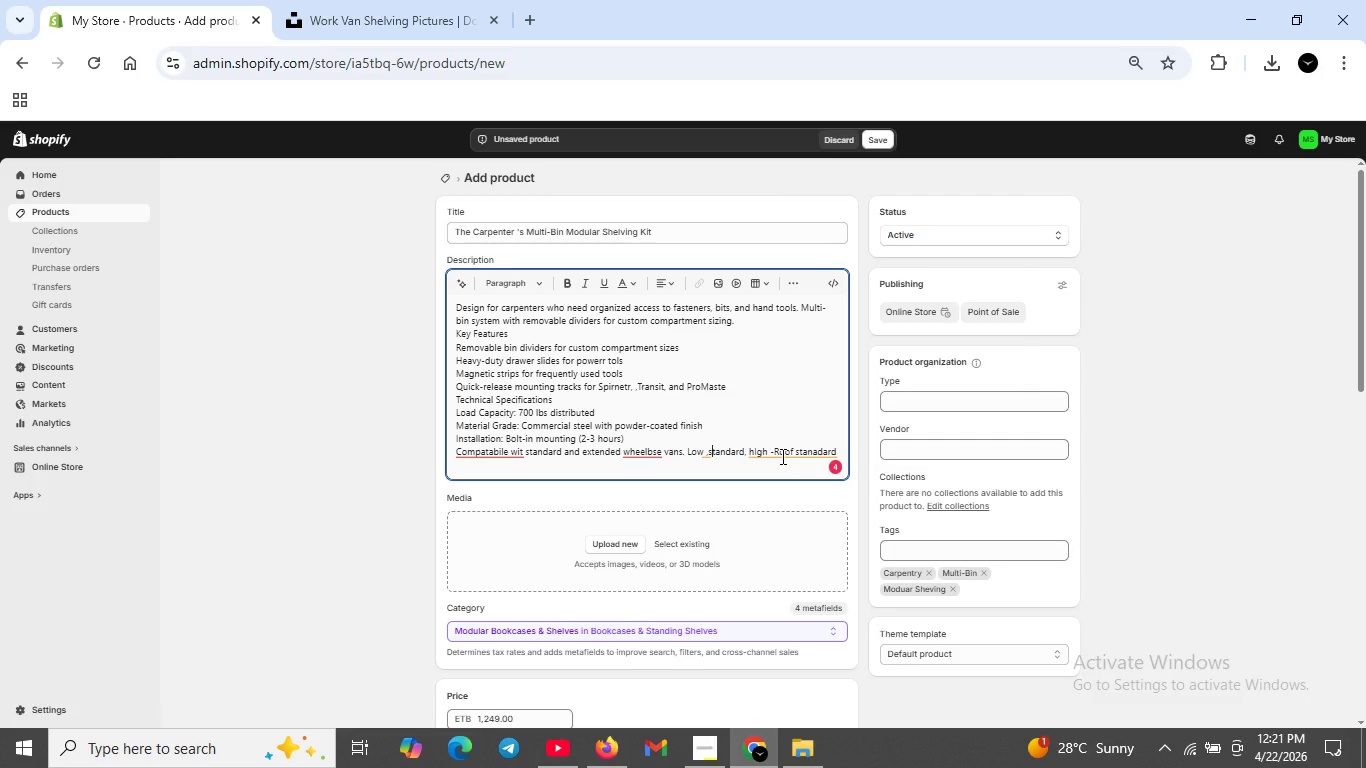 
left_click([780, 454])
 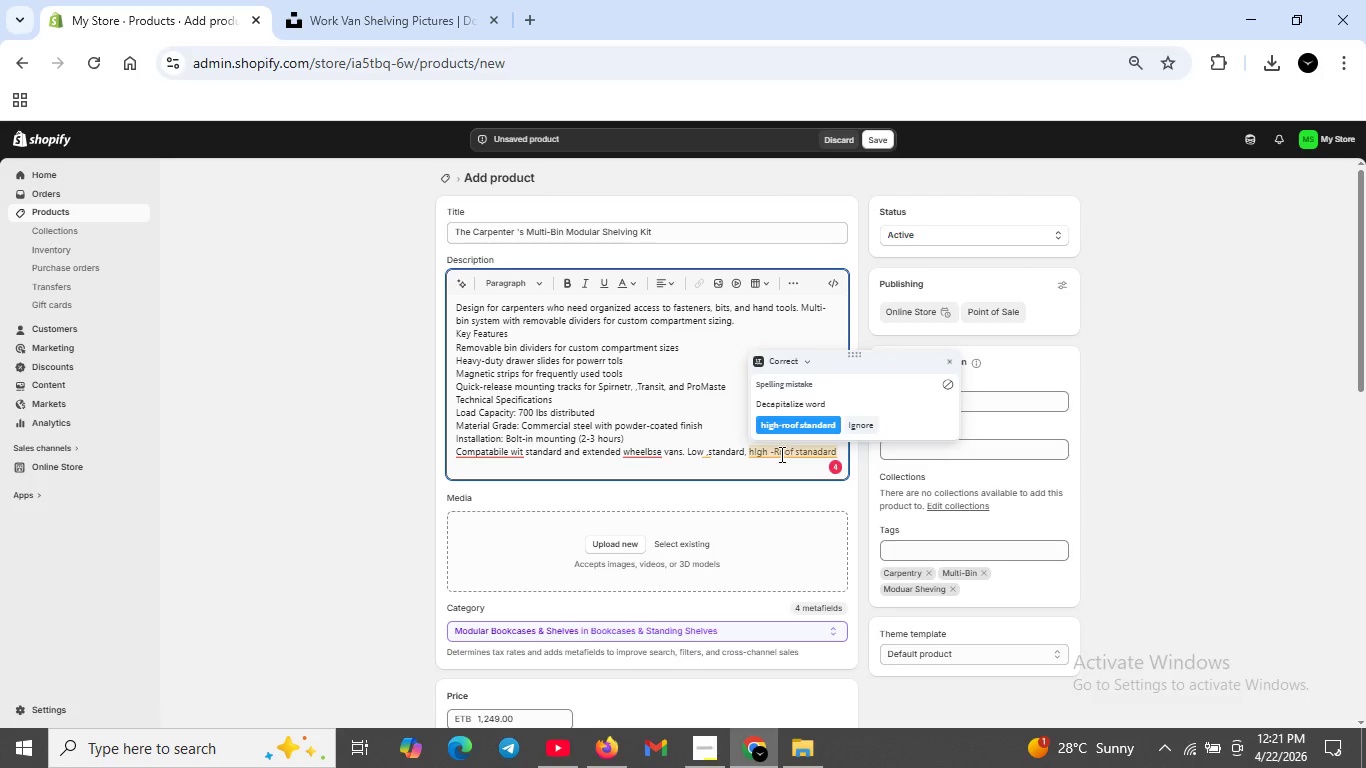 
key(Backspace)
 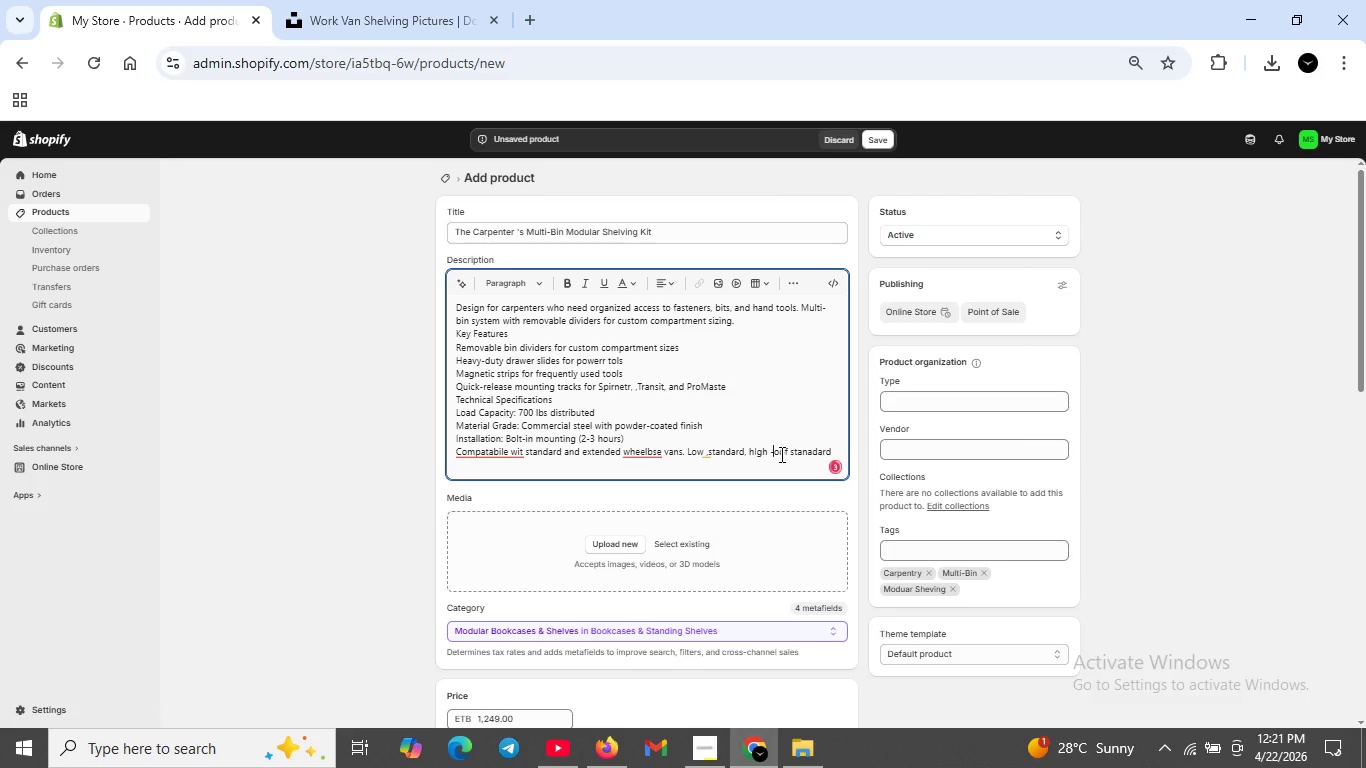 
key(R)
 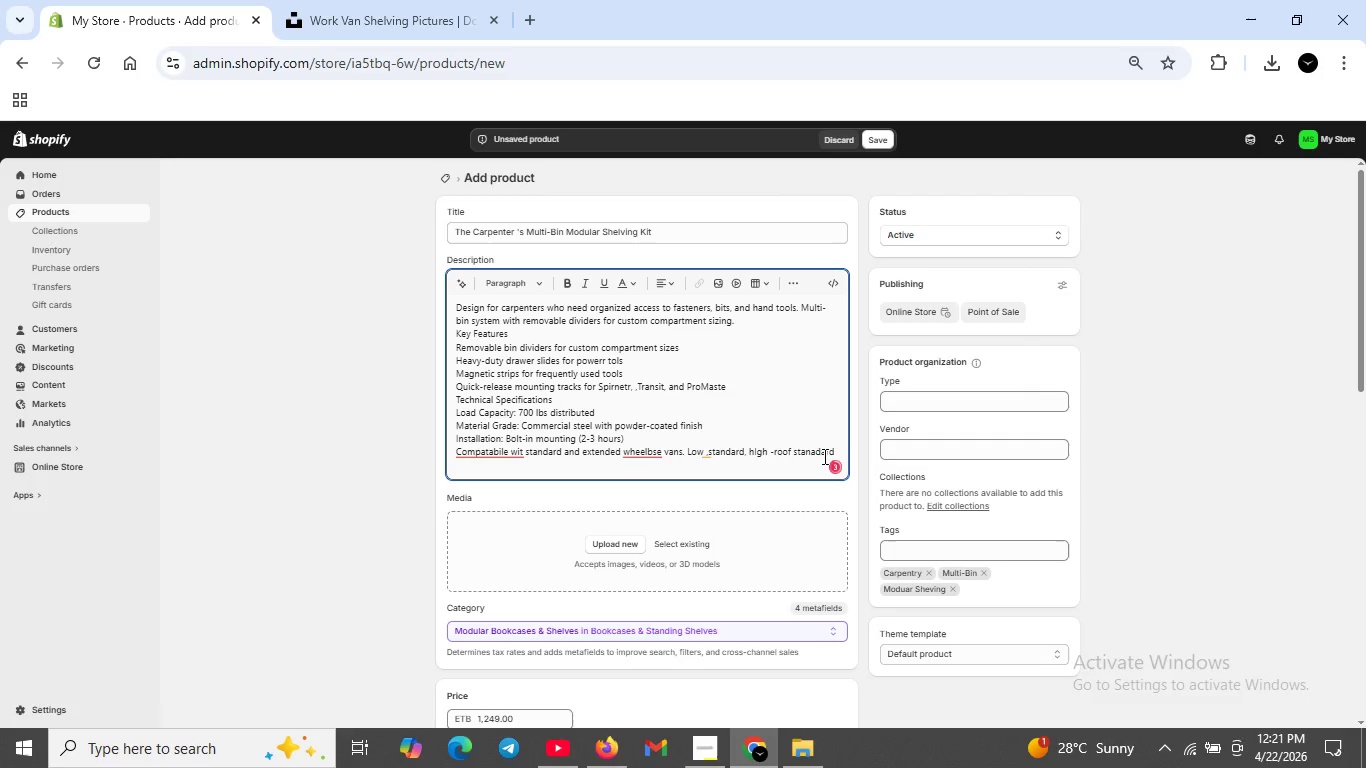 
left_click([814, 456])
 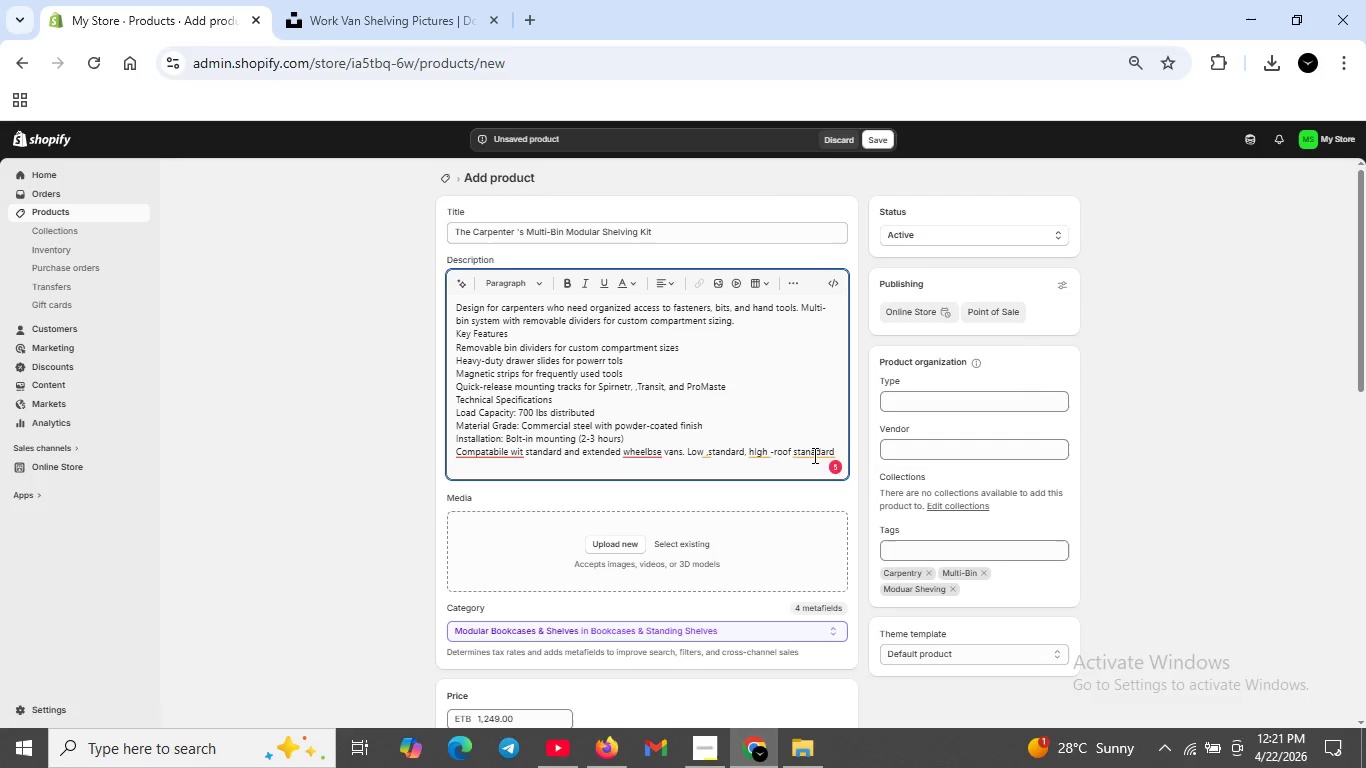 
key(Backspace)
 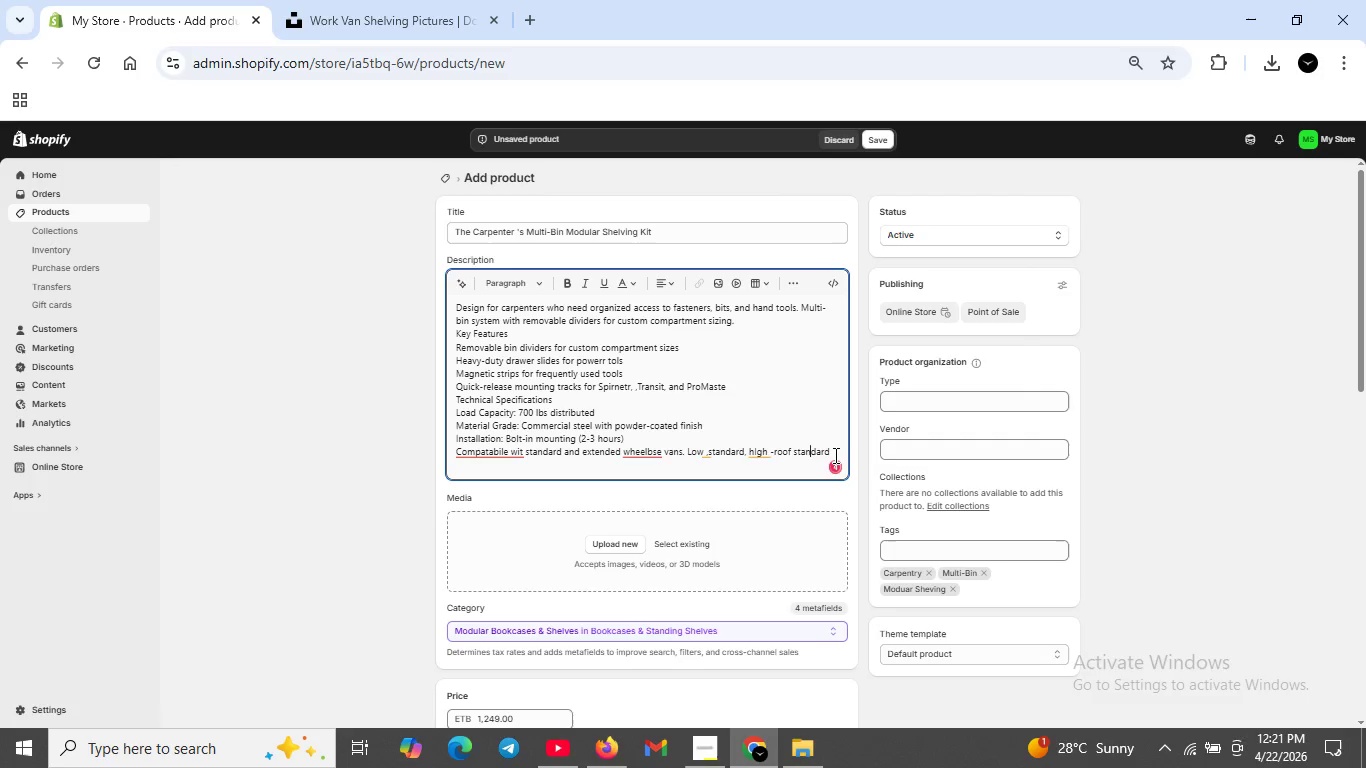 
left_click([834, 455])
 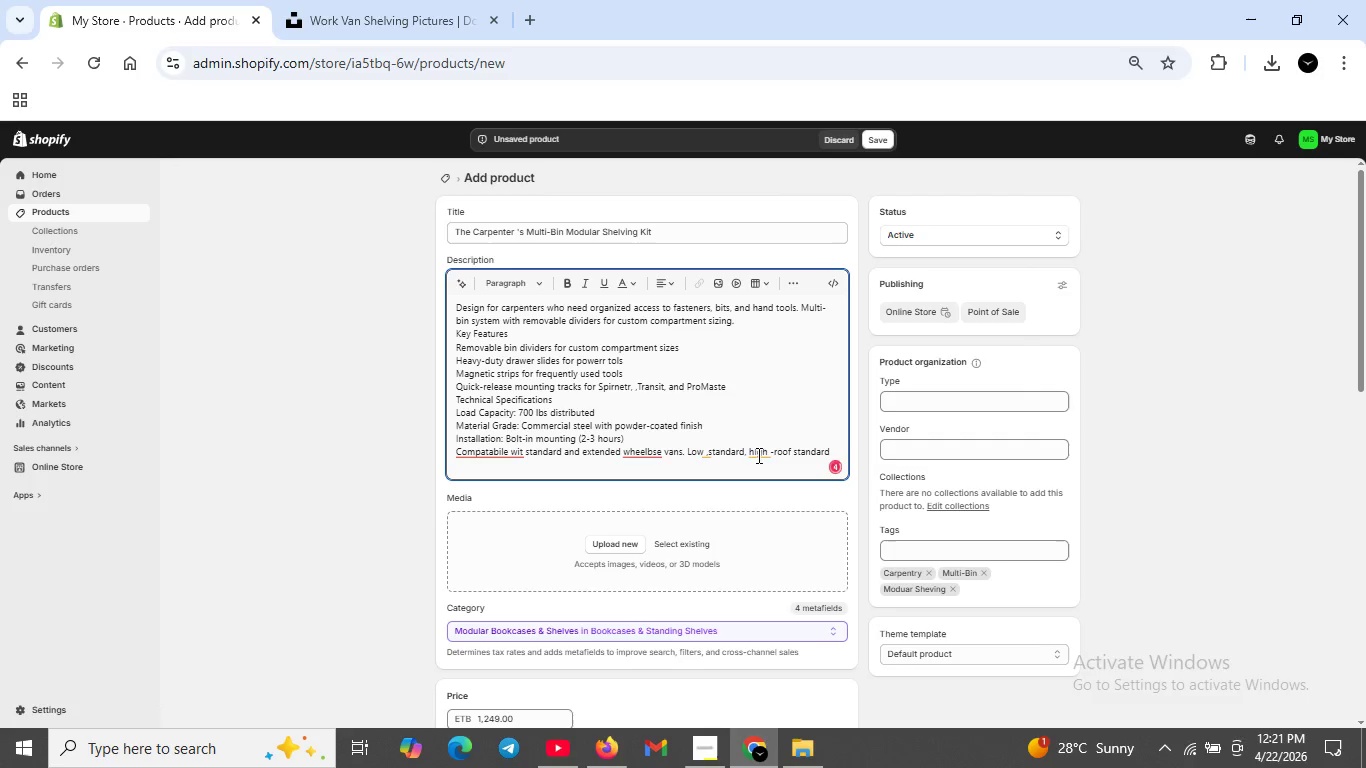 
left_click([761, 454])
 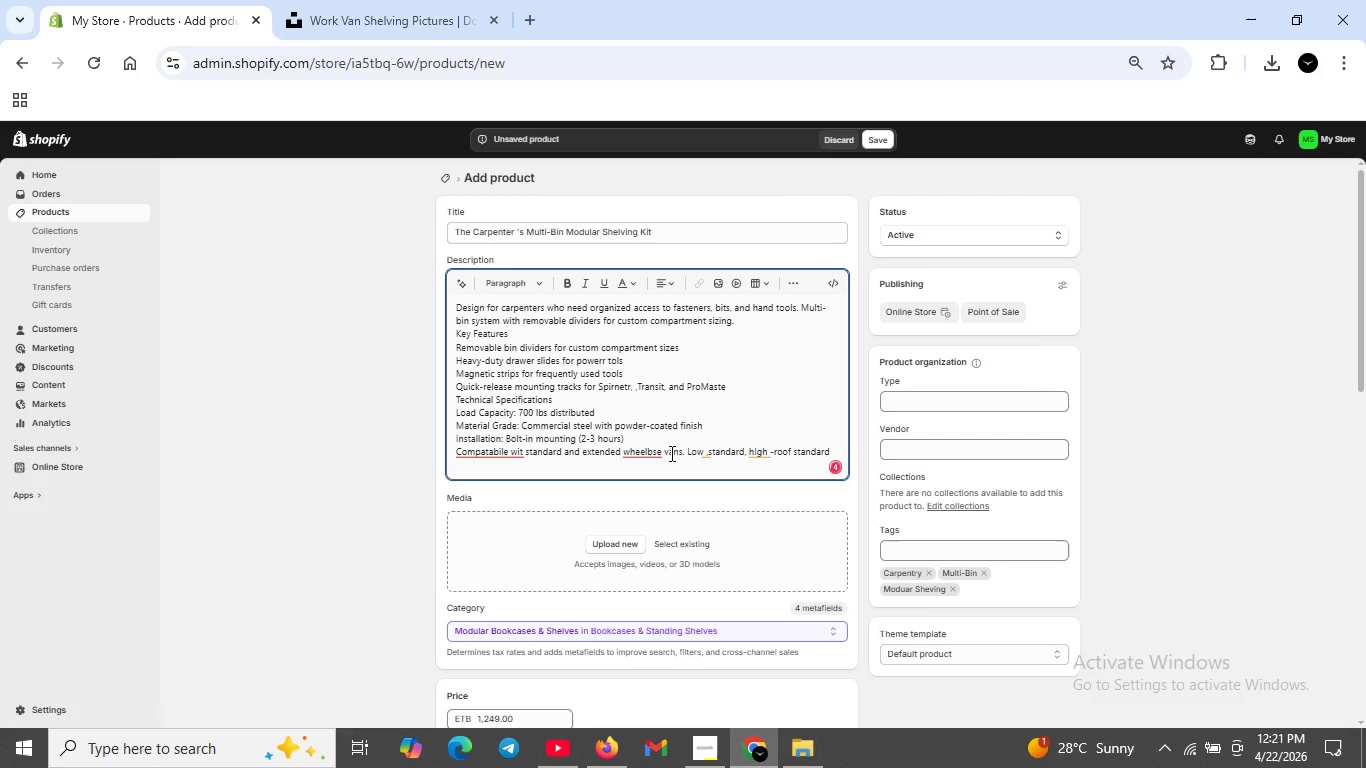 
left_click([650, 453])
 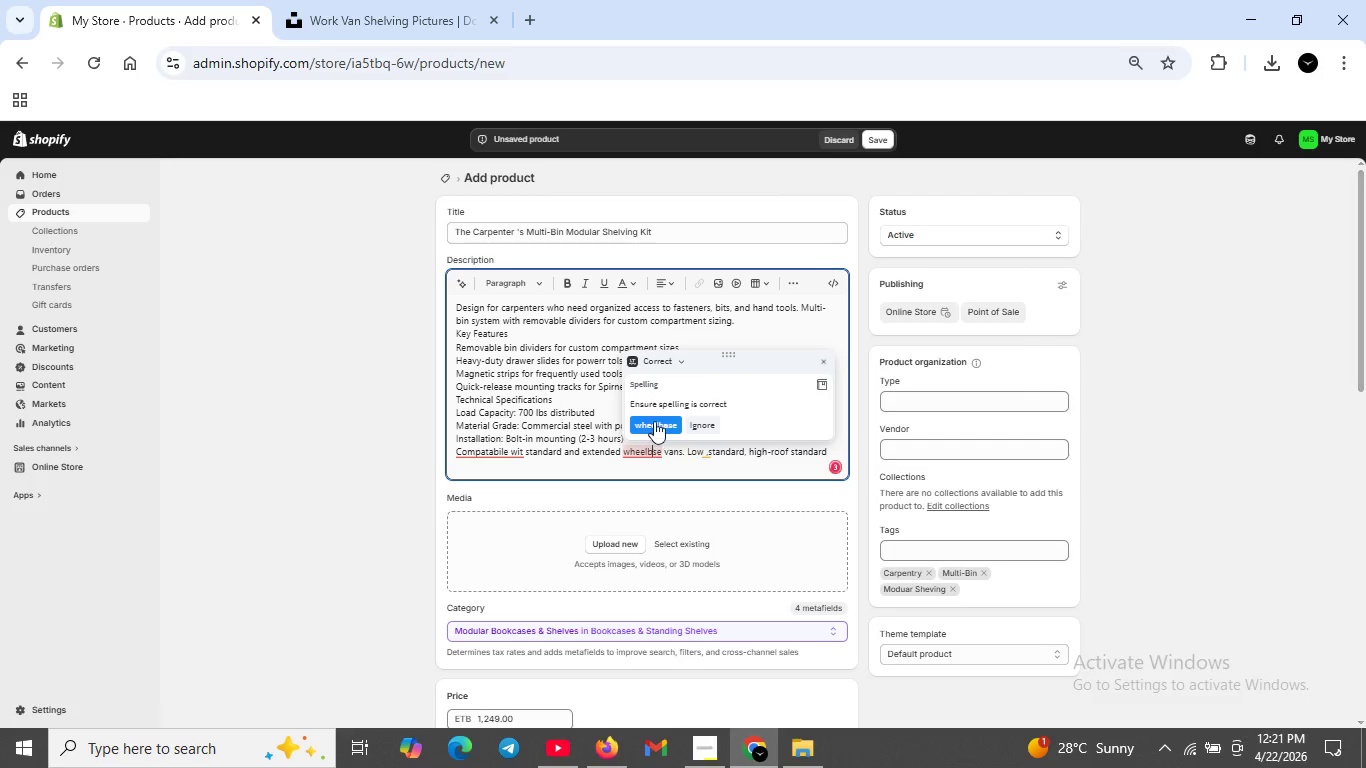 
left_click([654, 420])
 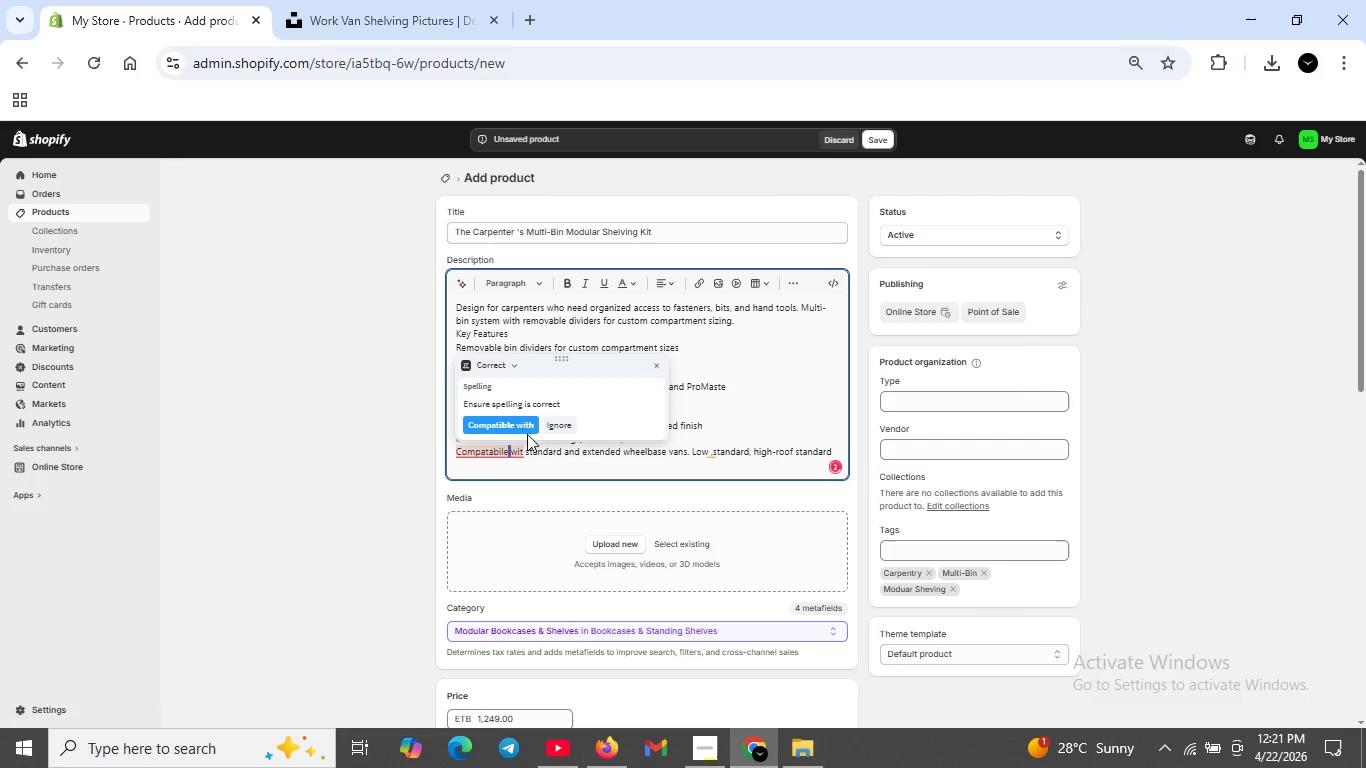 
left_click([527, 422])
 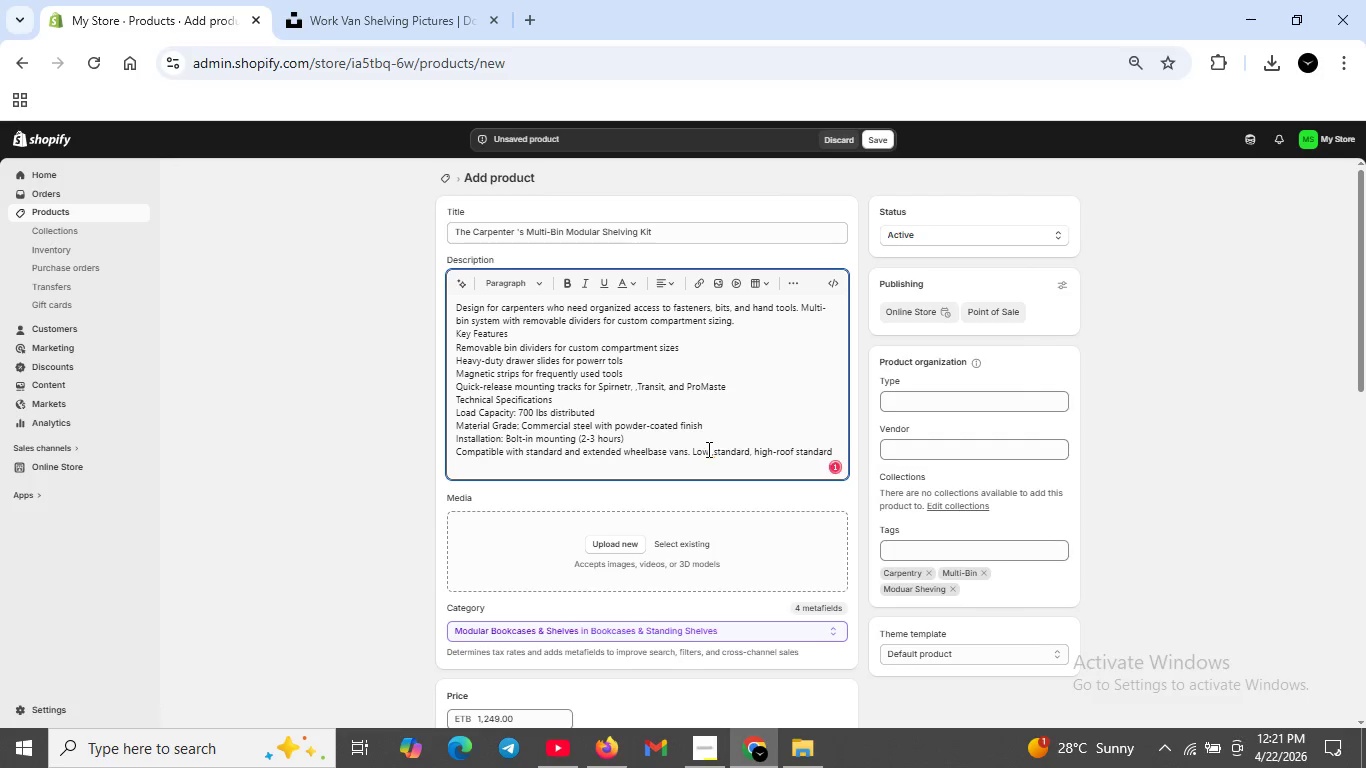 
left_click([710, 453])
 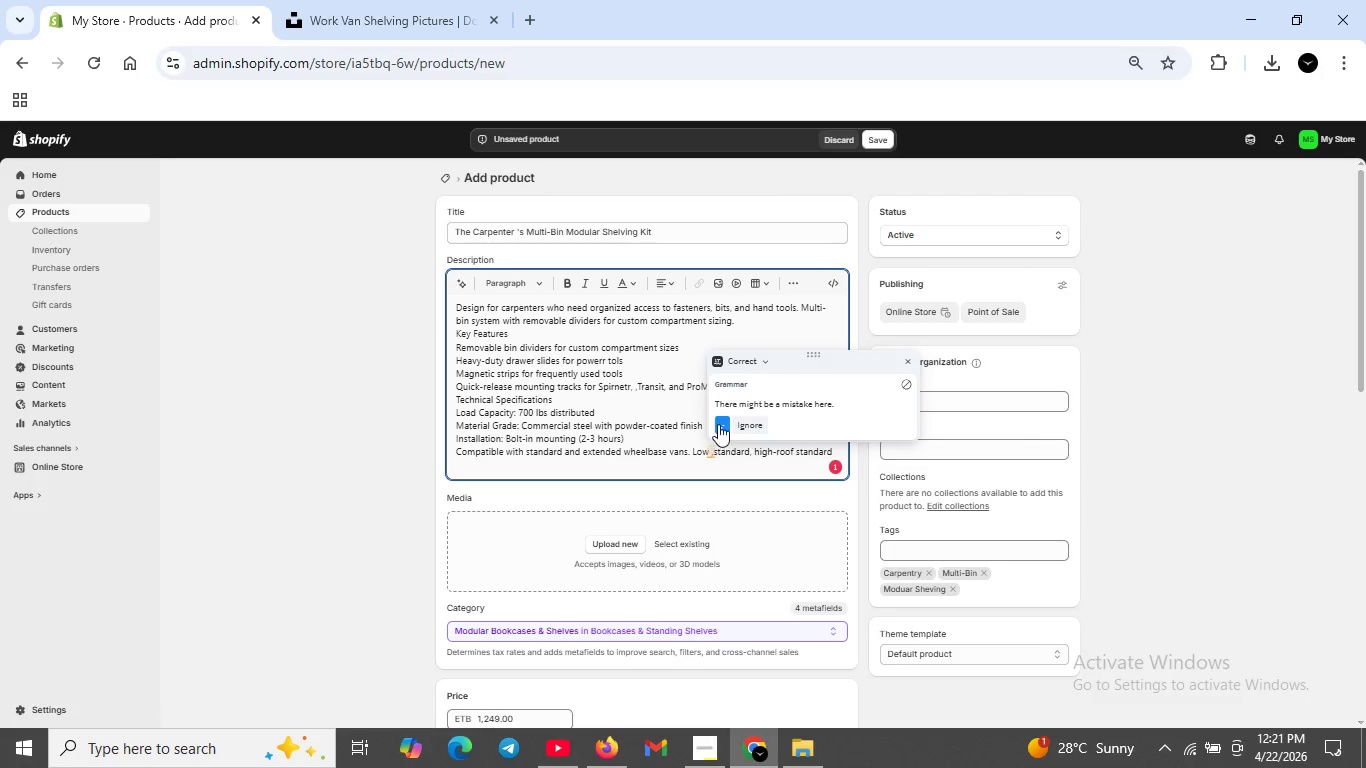 
left_click([718, 424])
 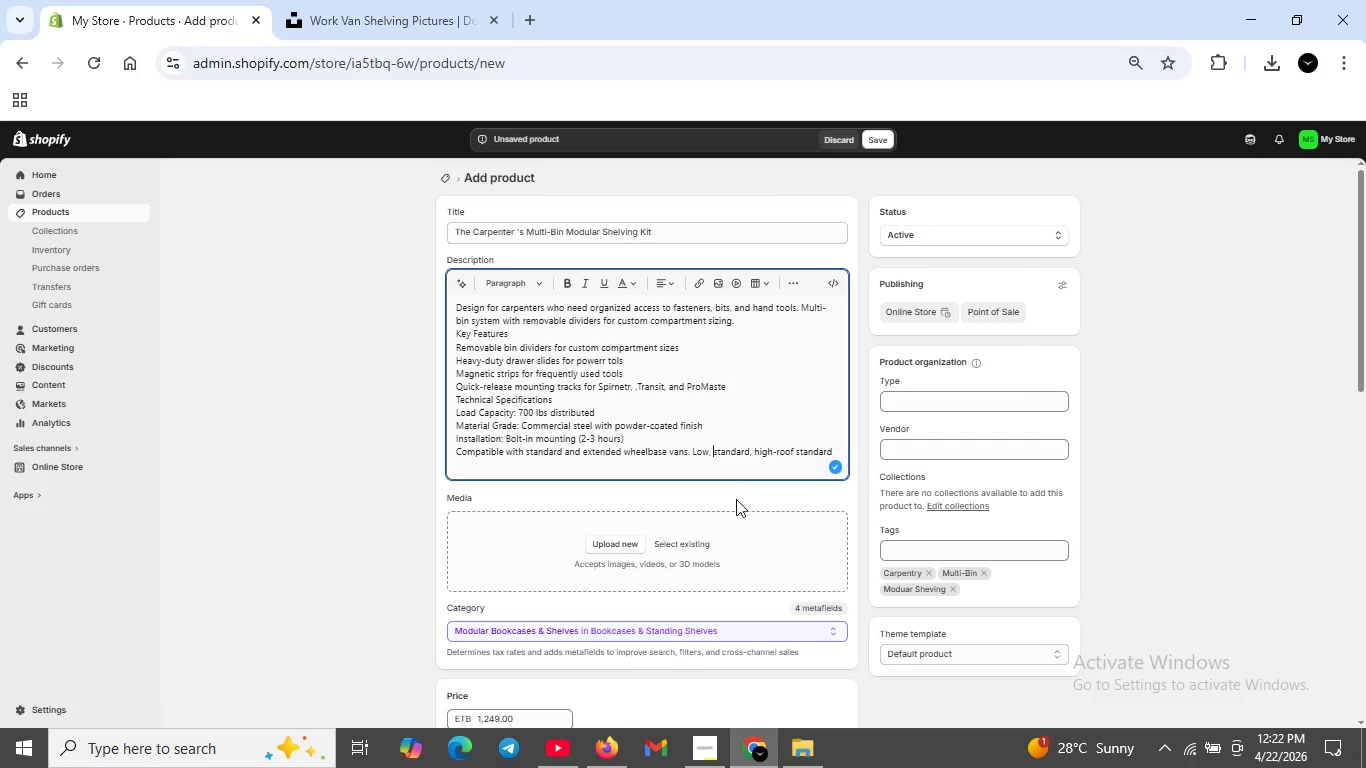 
wait(13.14)
 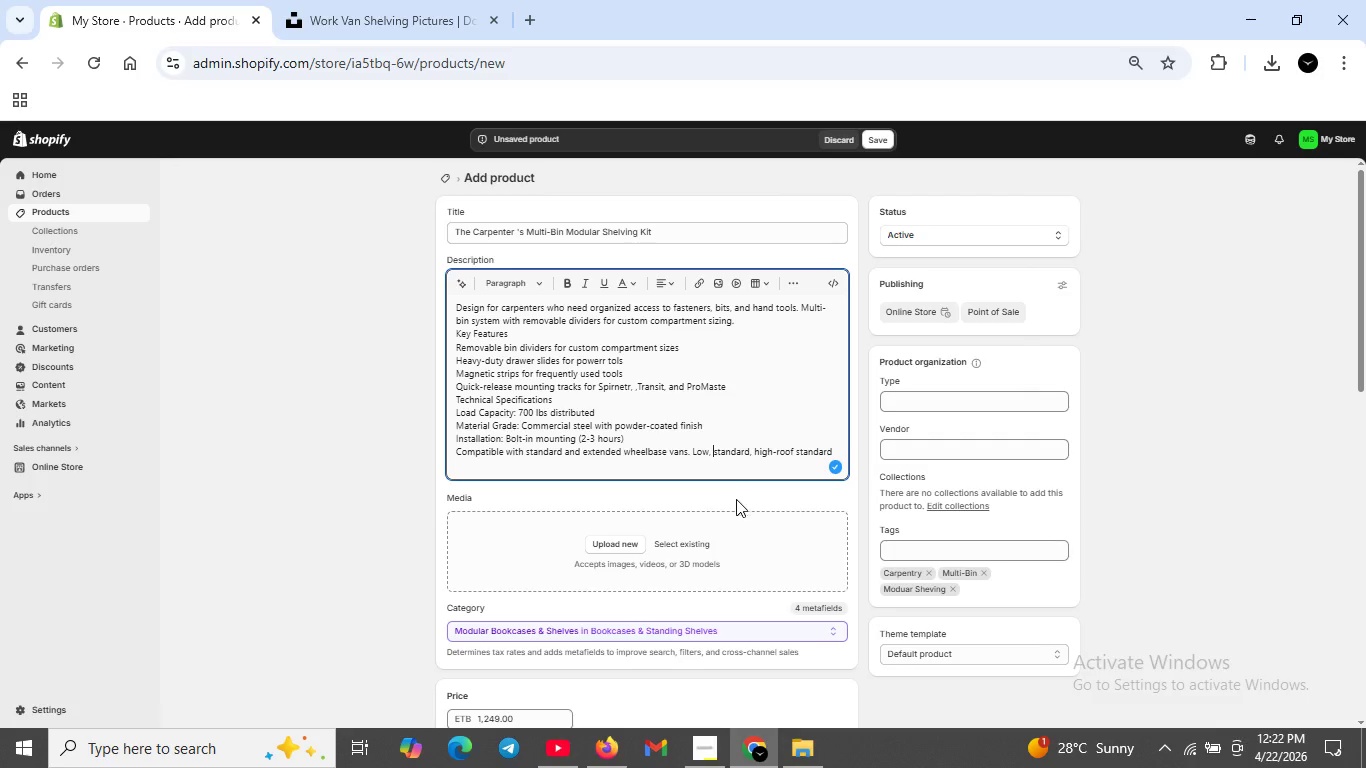 
scroll: coordinate [648, 610], scroll_direction: down, amount: 5.0
 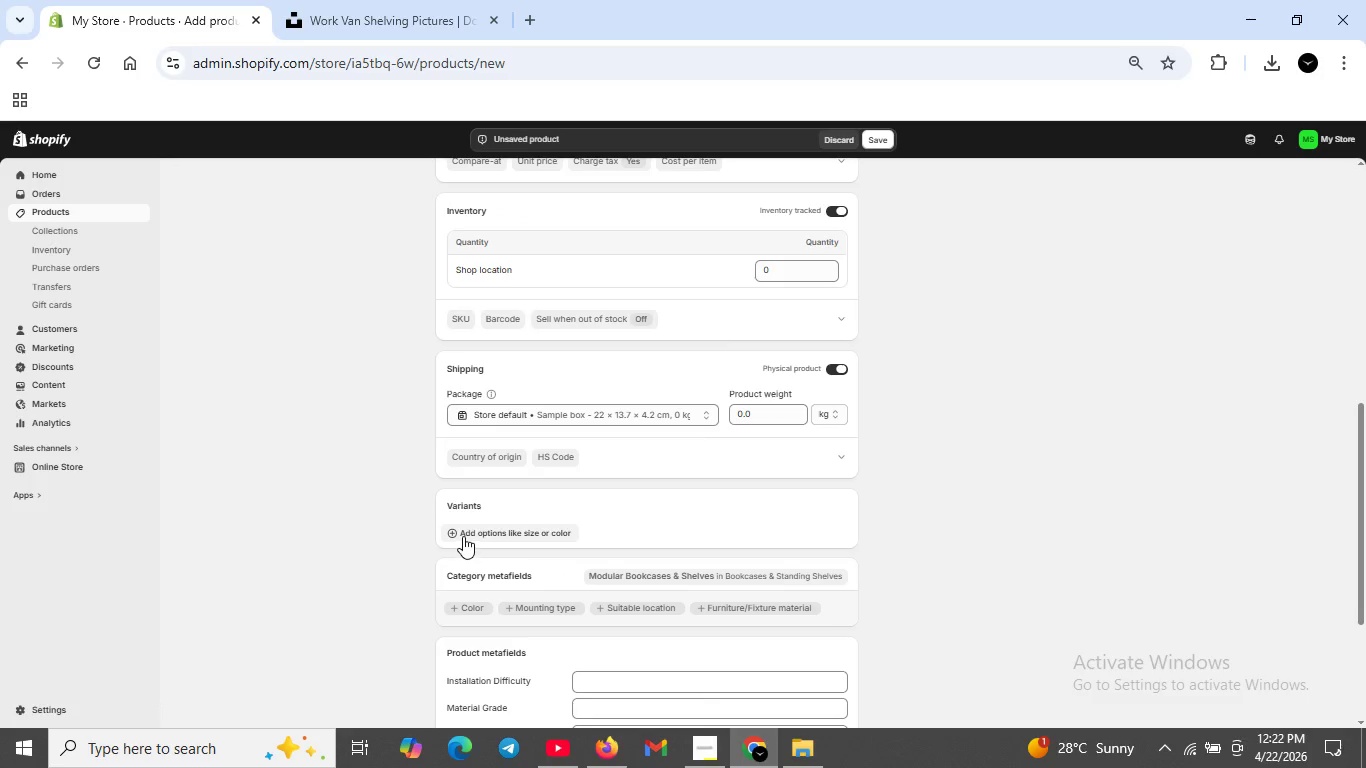 
left_click([463, 536])
 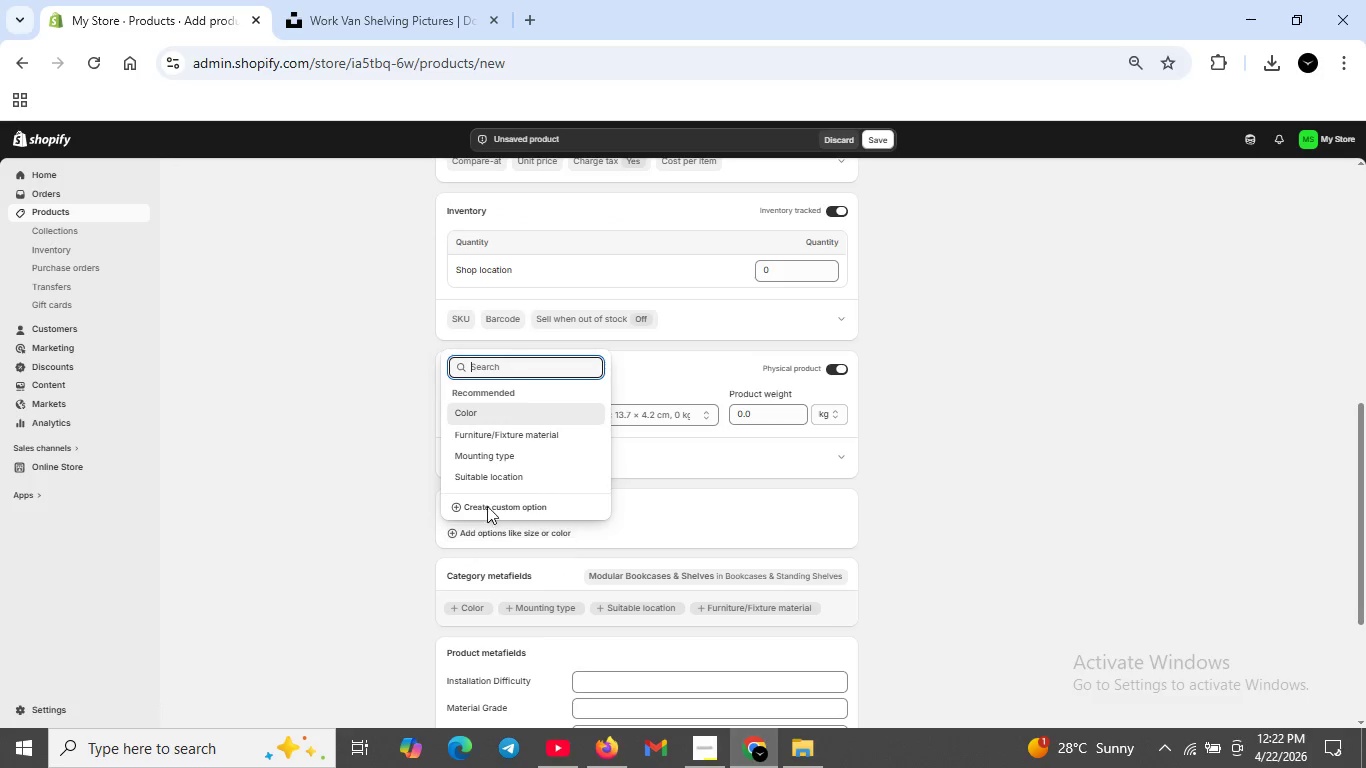 
left_click([487, 504])
 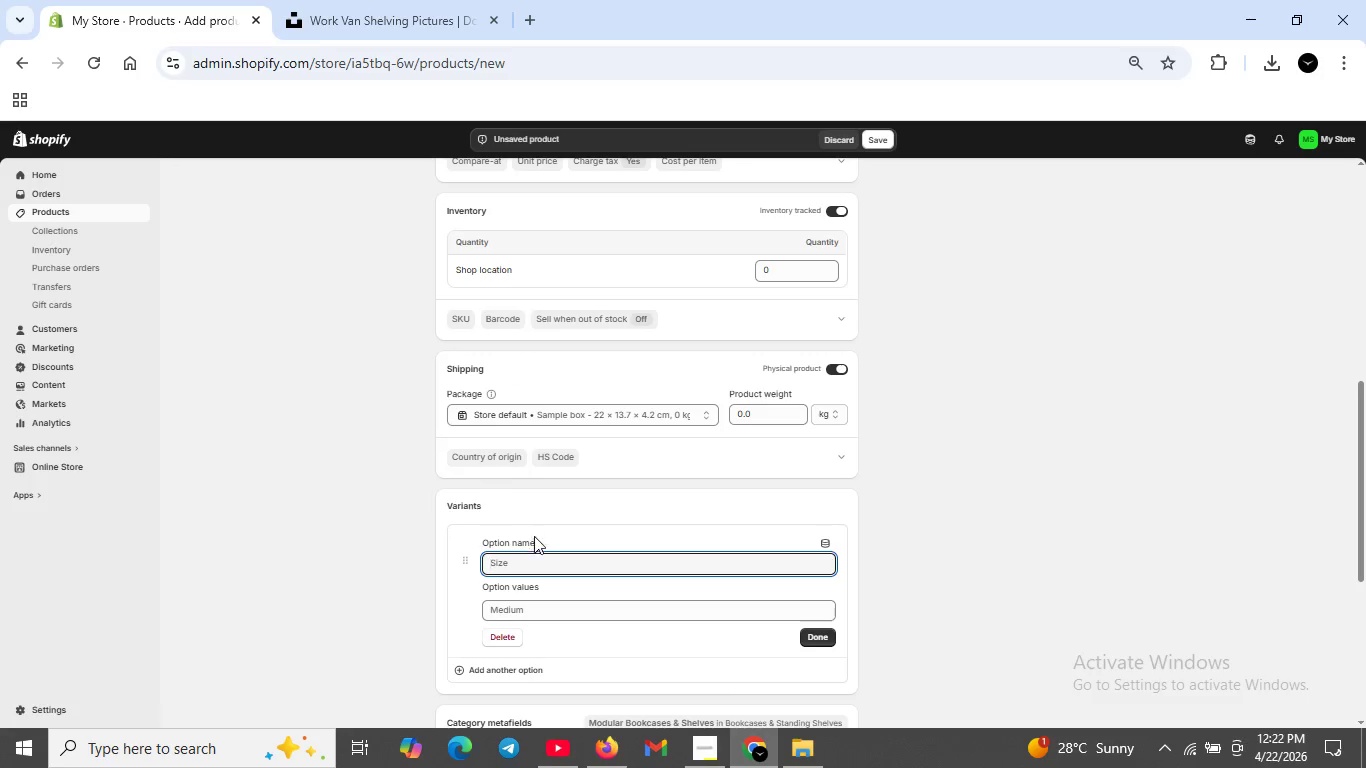 
left_click([539, 556])
 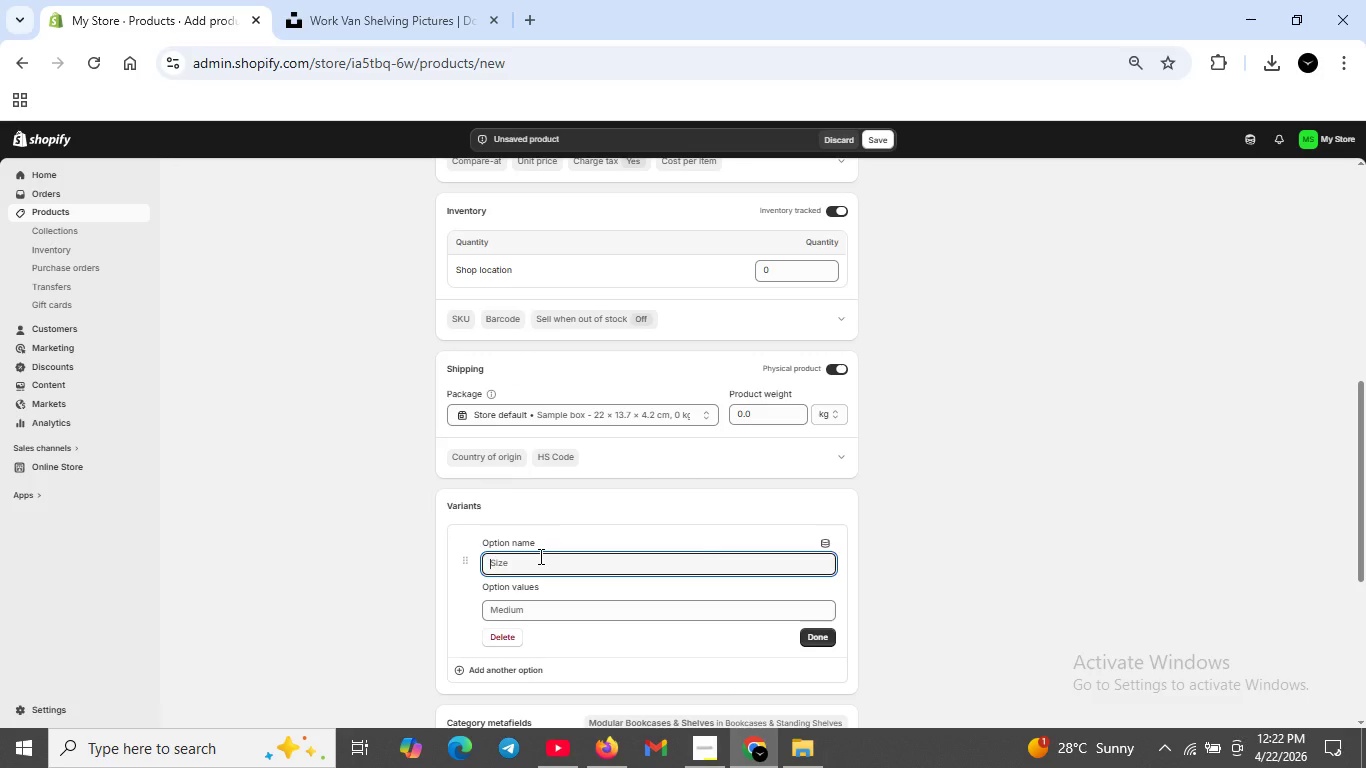 
type(Vanwheel )
key(Backspace)
key(Backspace)
key(Backspace)
 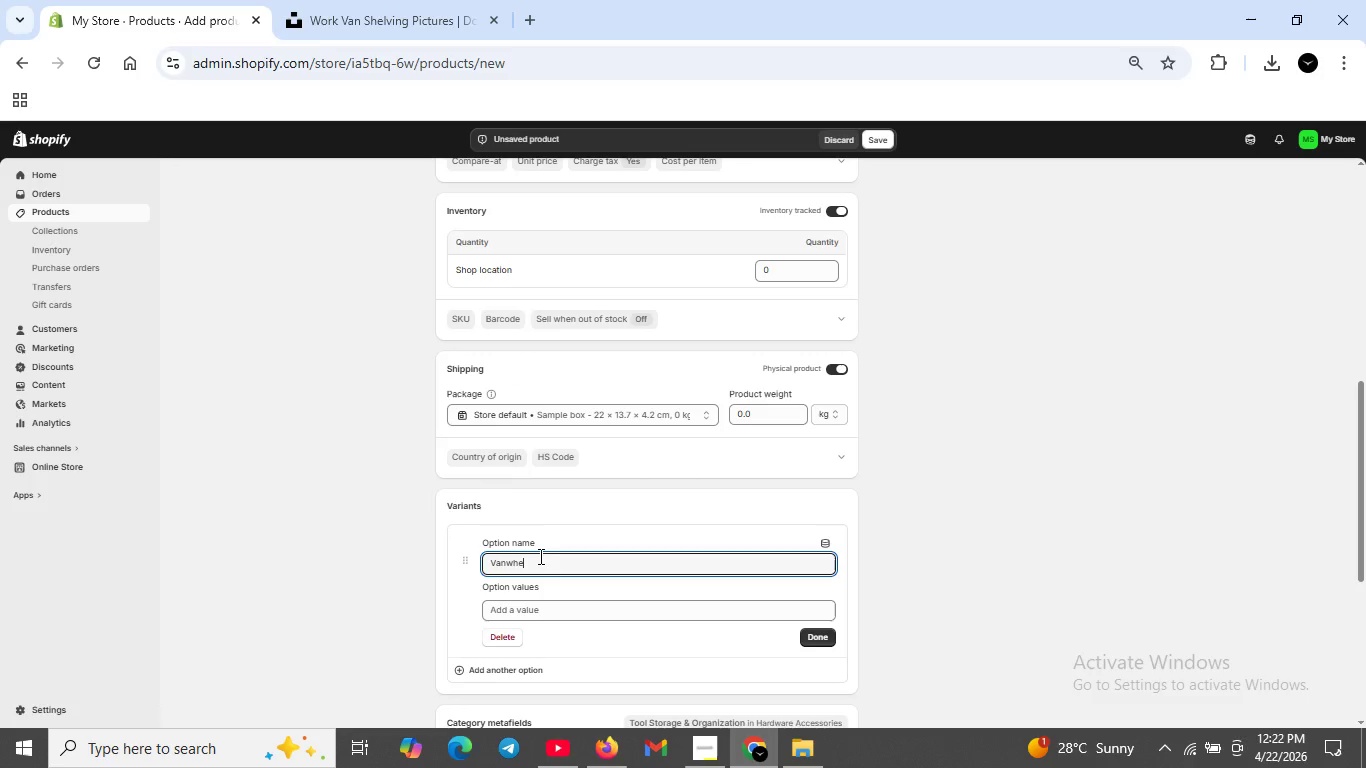 
key(ArrowLeft)
 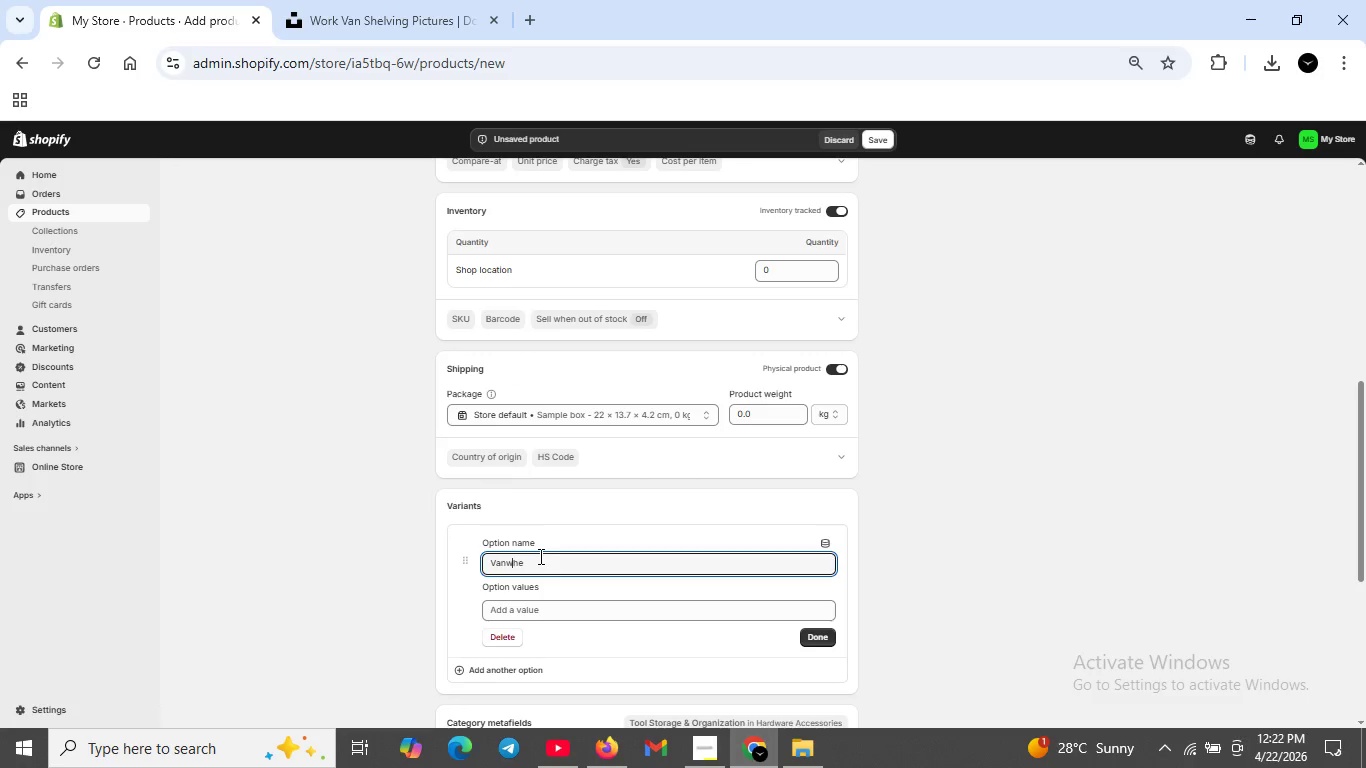 
key(ArrowLeft)
 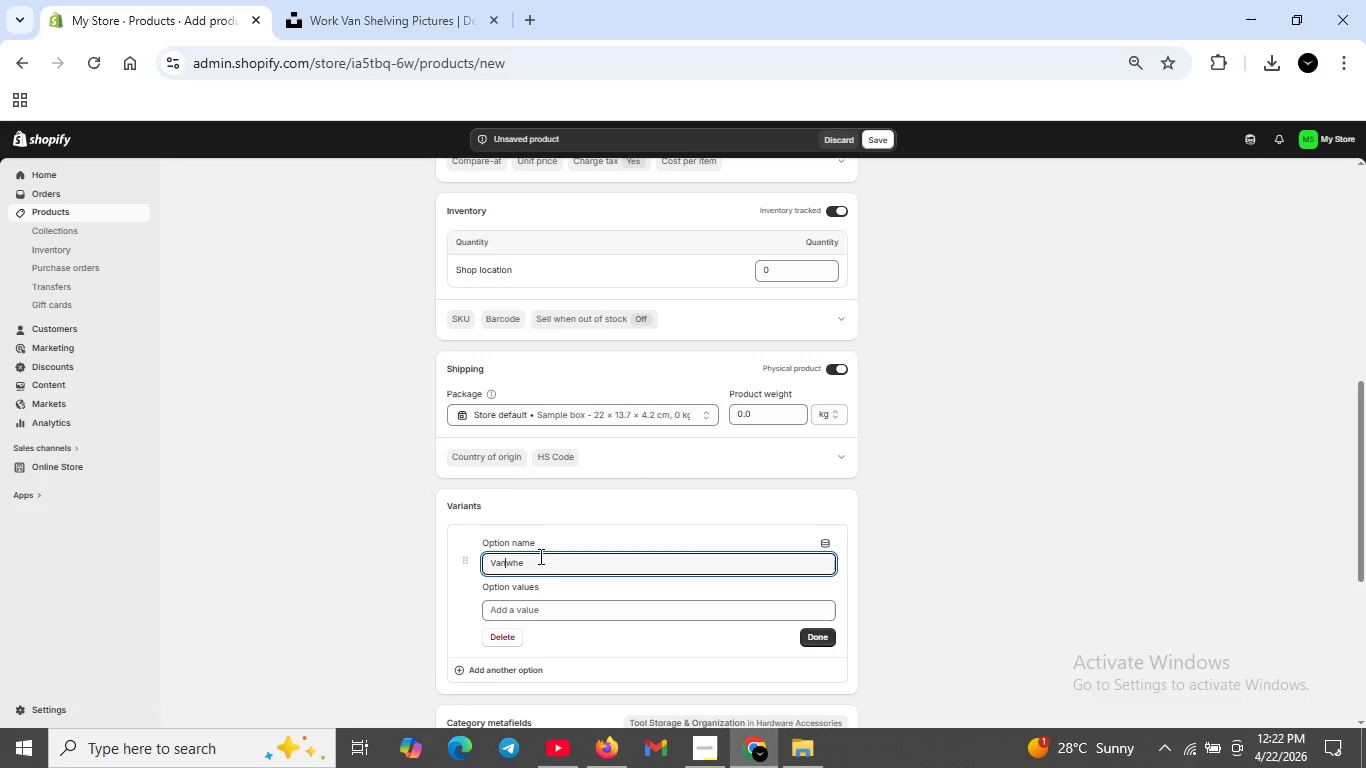 
key(ArrowLeft)
 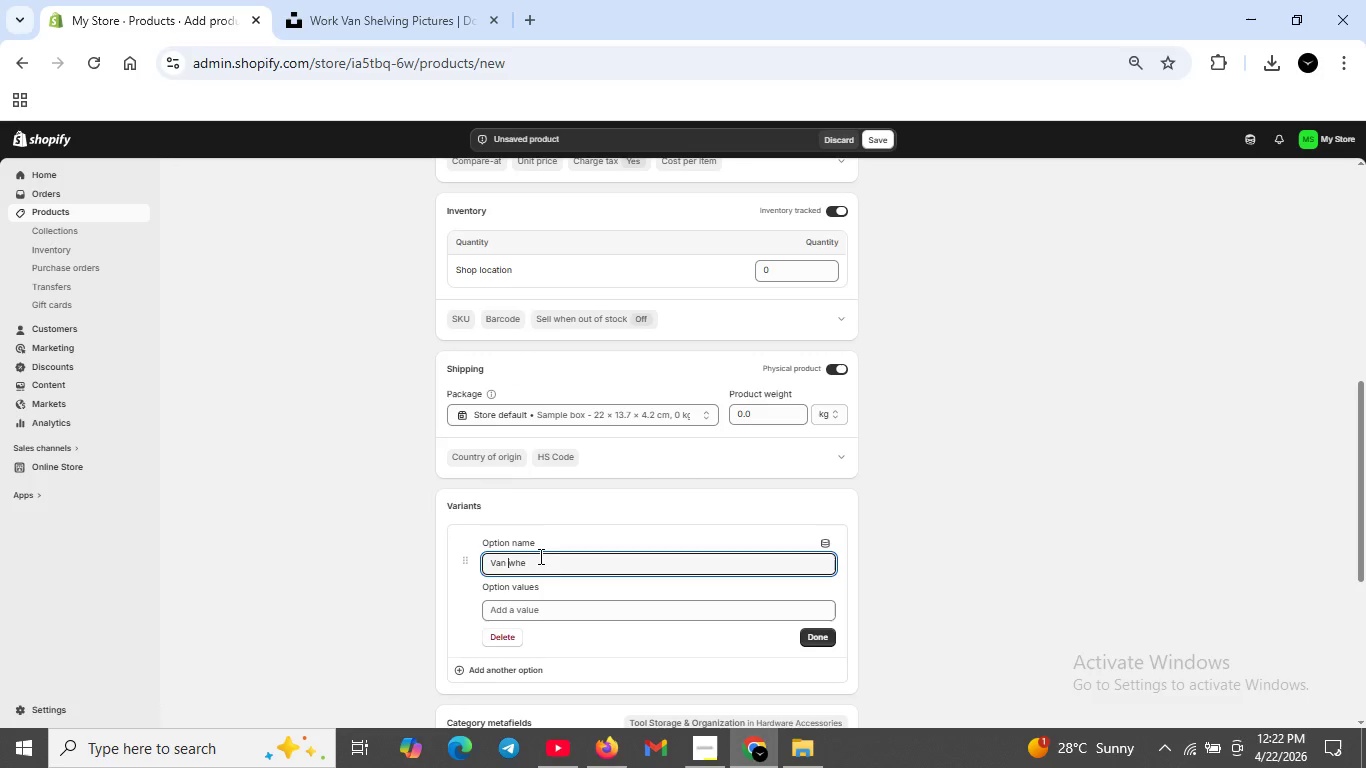 
key(Space)
 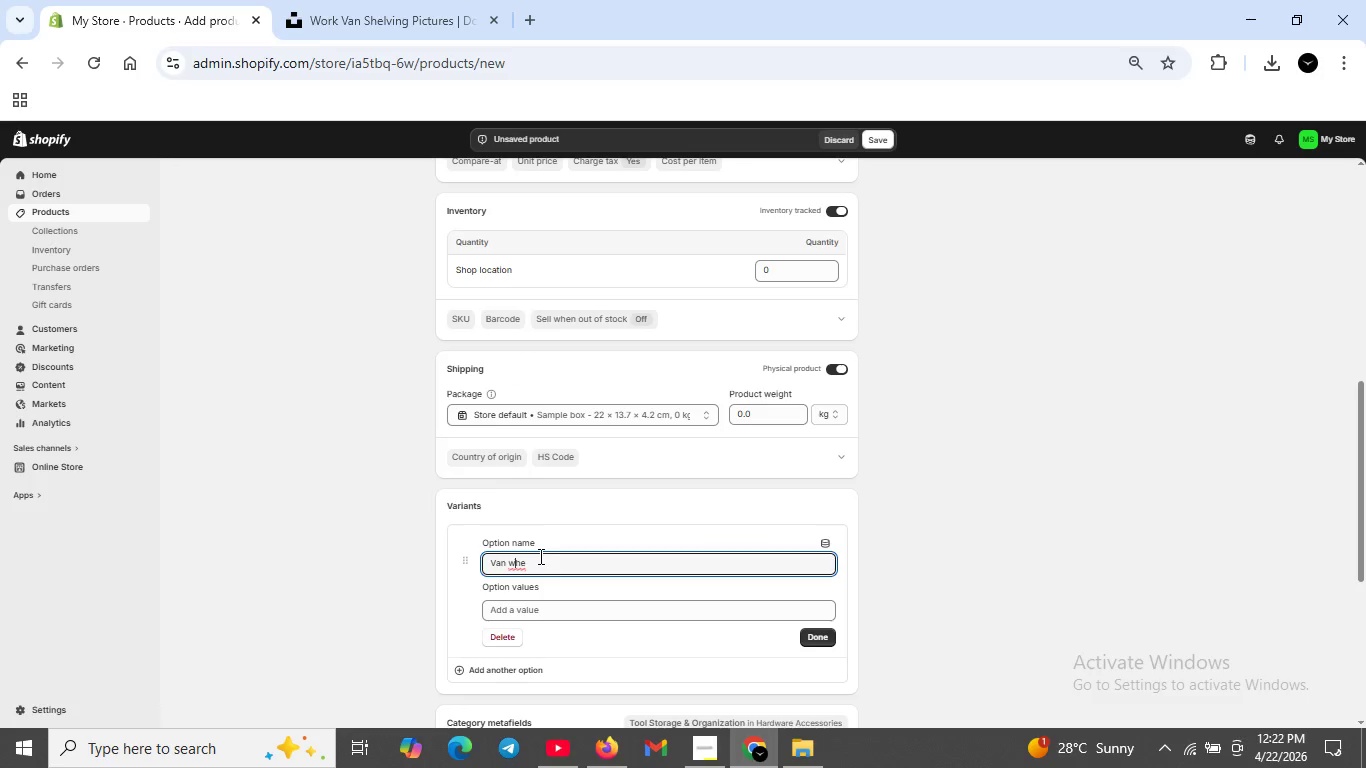 
key(ArrowRight)
 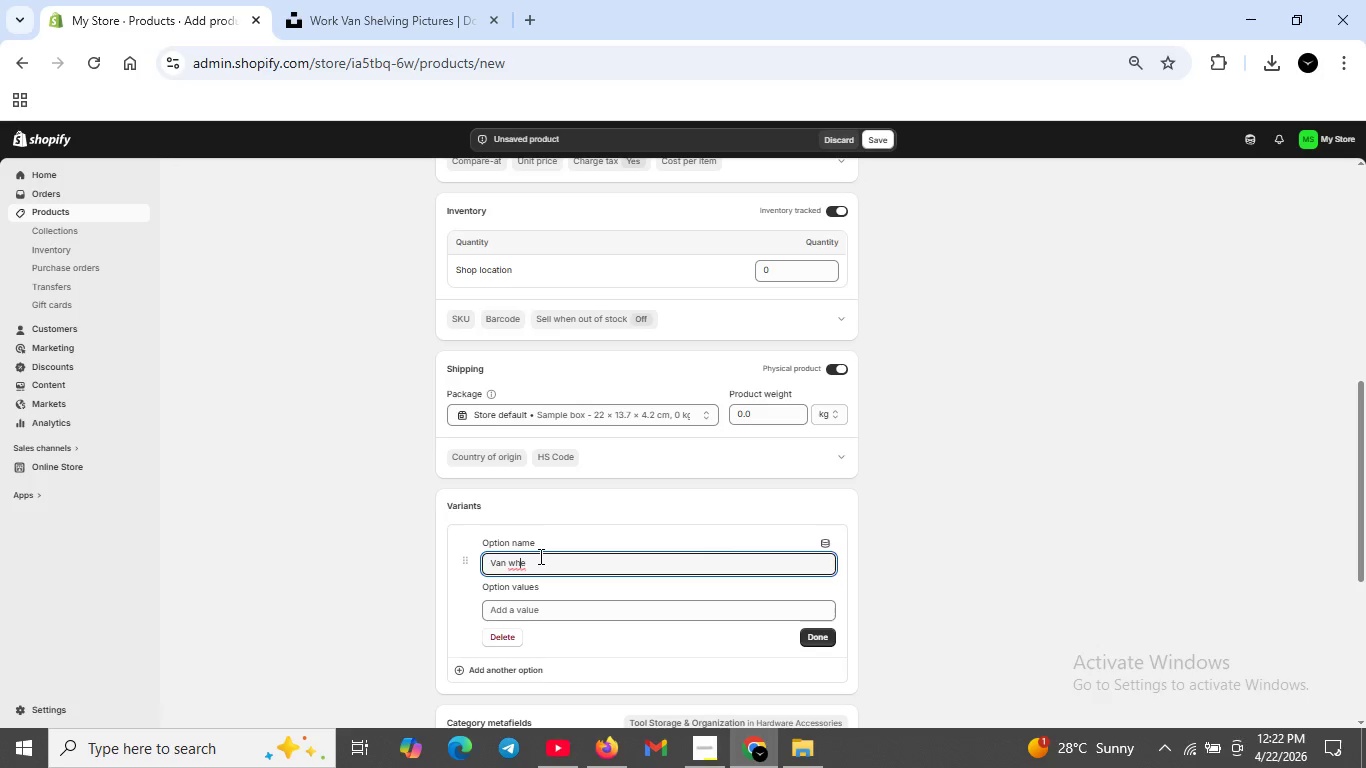 
key(ArrowRight)
 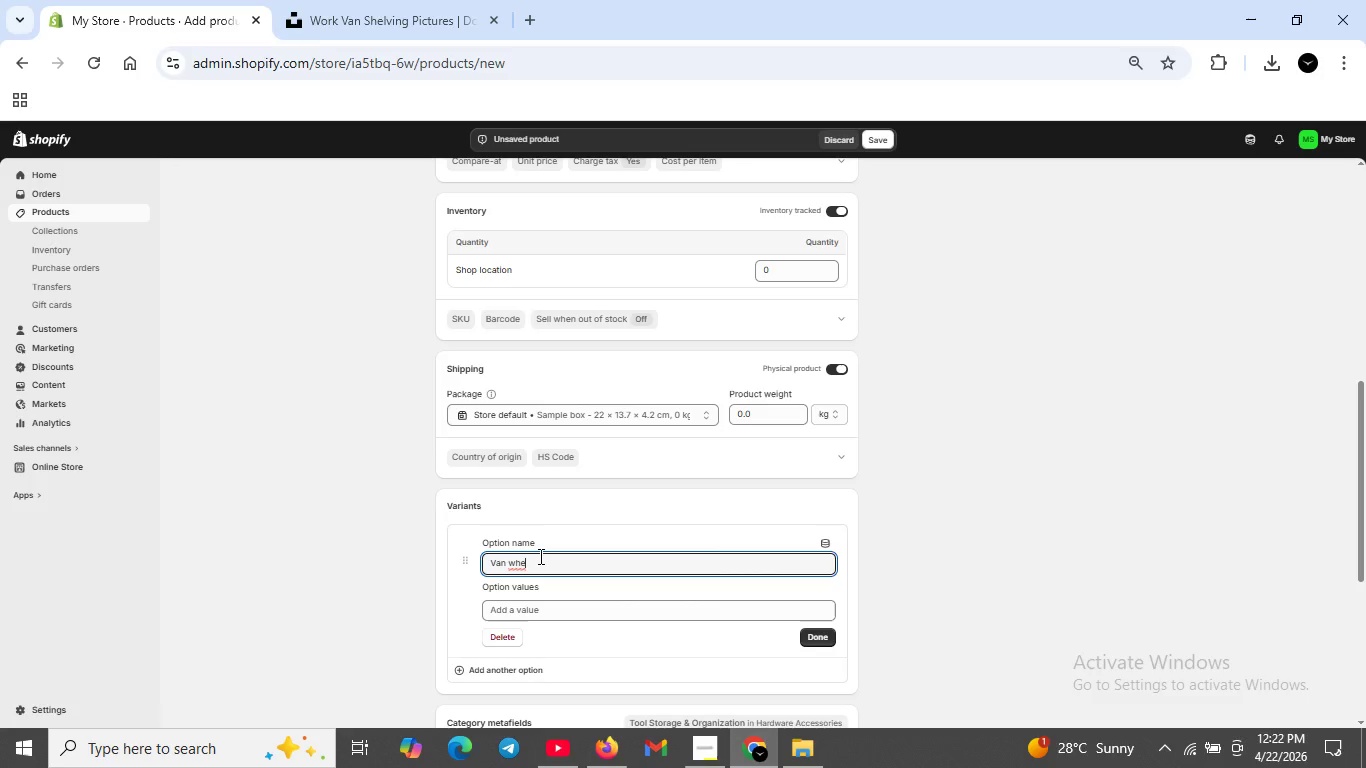 
key(ArrowRight)
 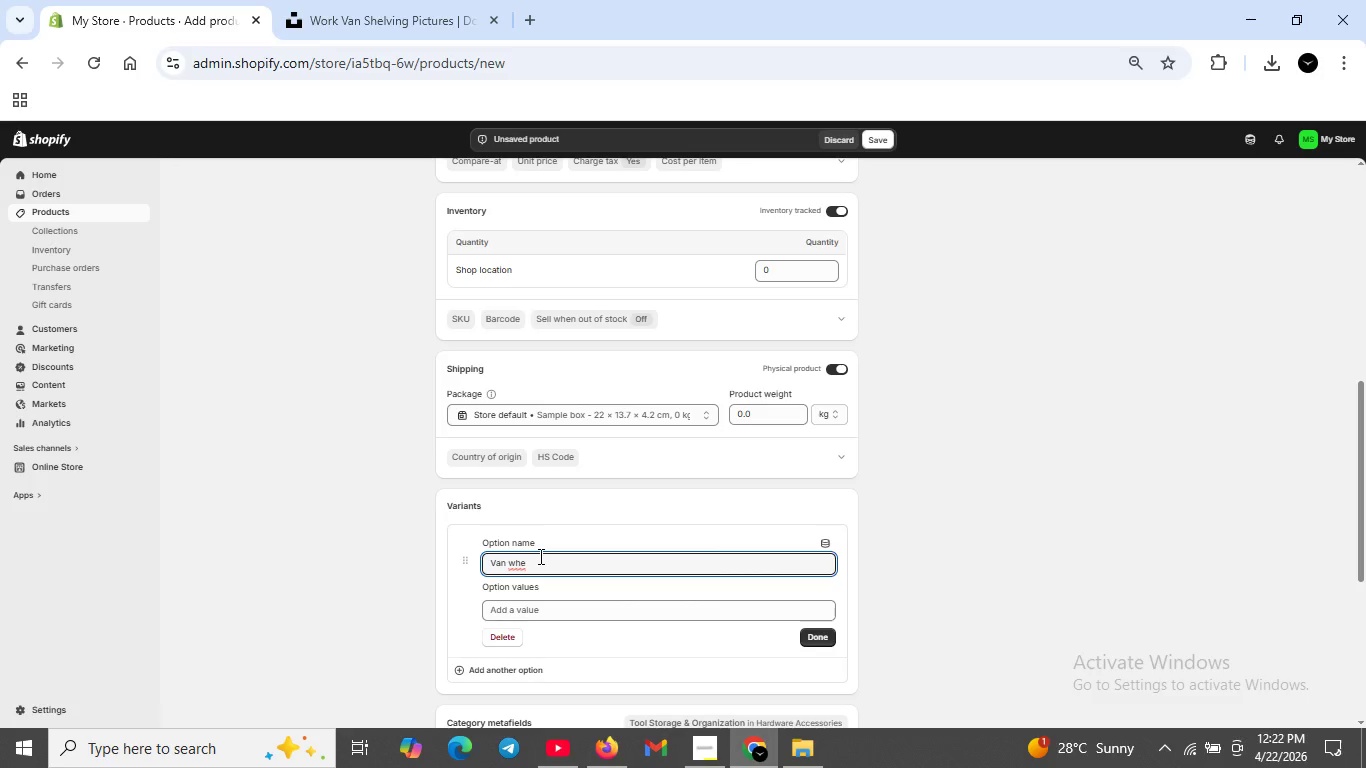 
type(elbase)
 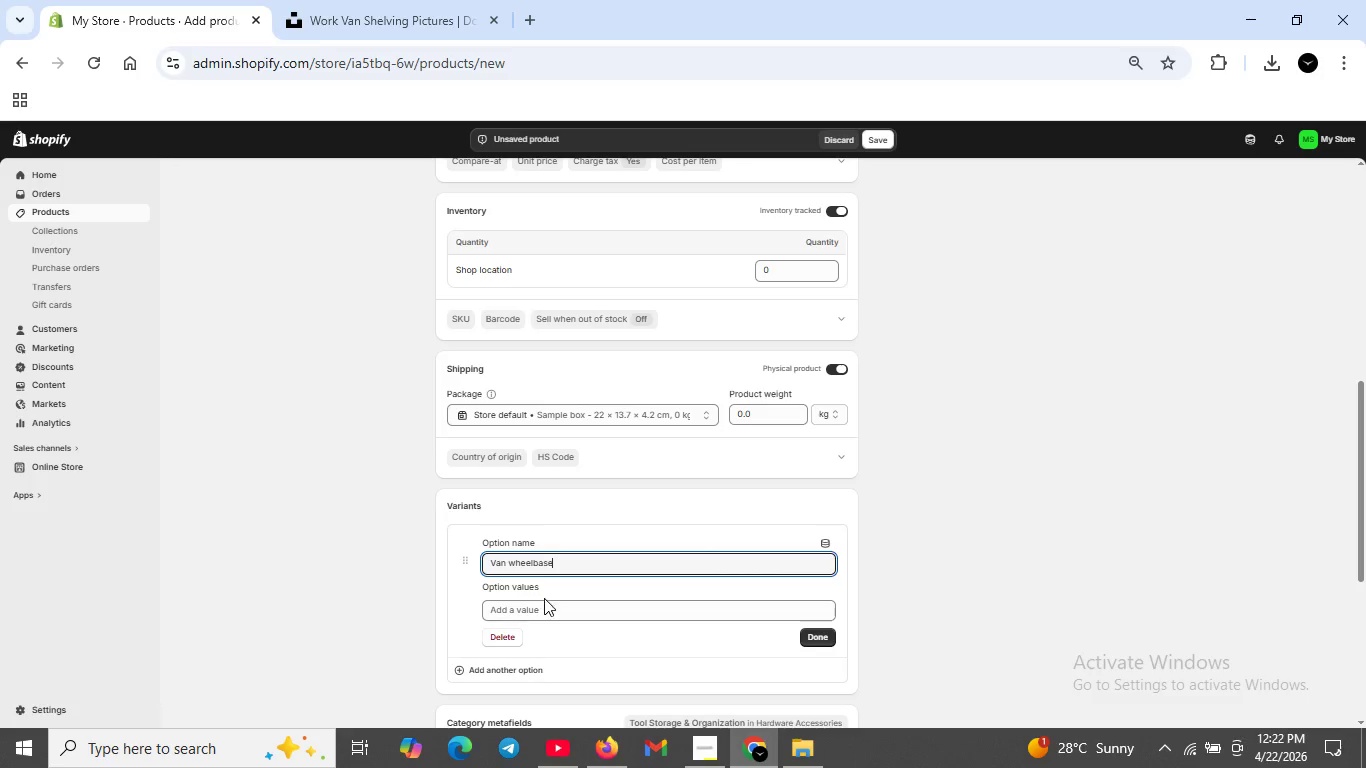 
left_click_drag(start_coordinate=[552, 621], to_coordinate=[552, 616])
 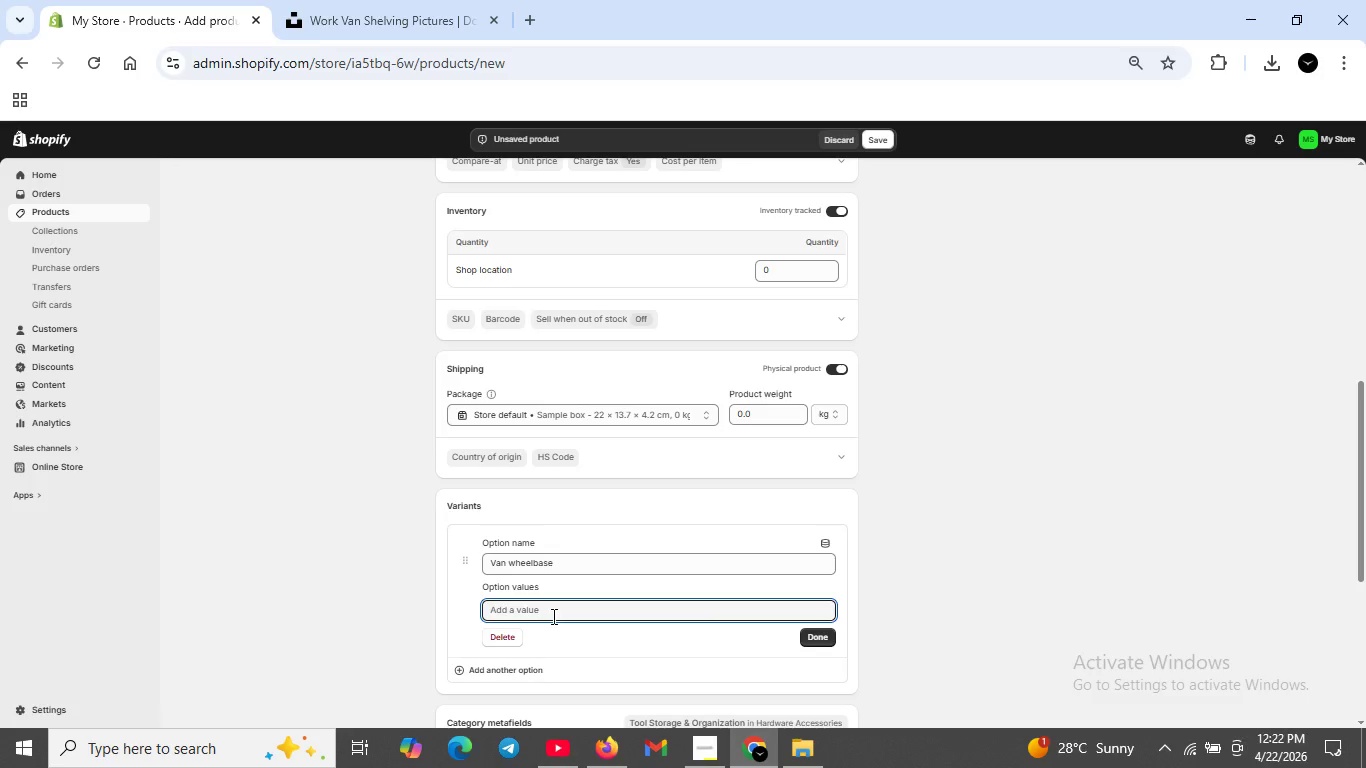 
type(s)
key(Backspace)
type(Standard)
 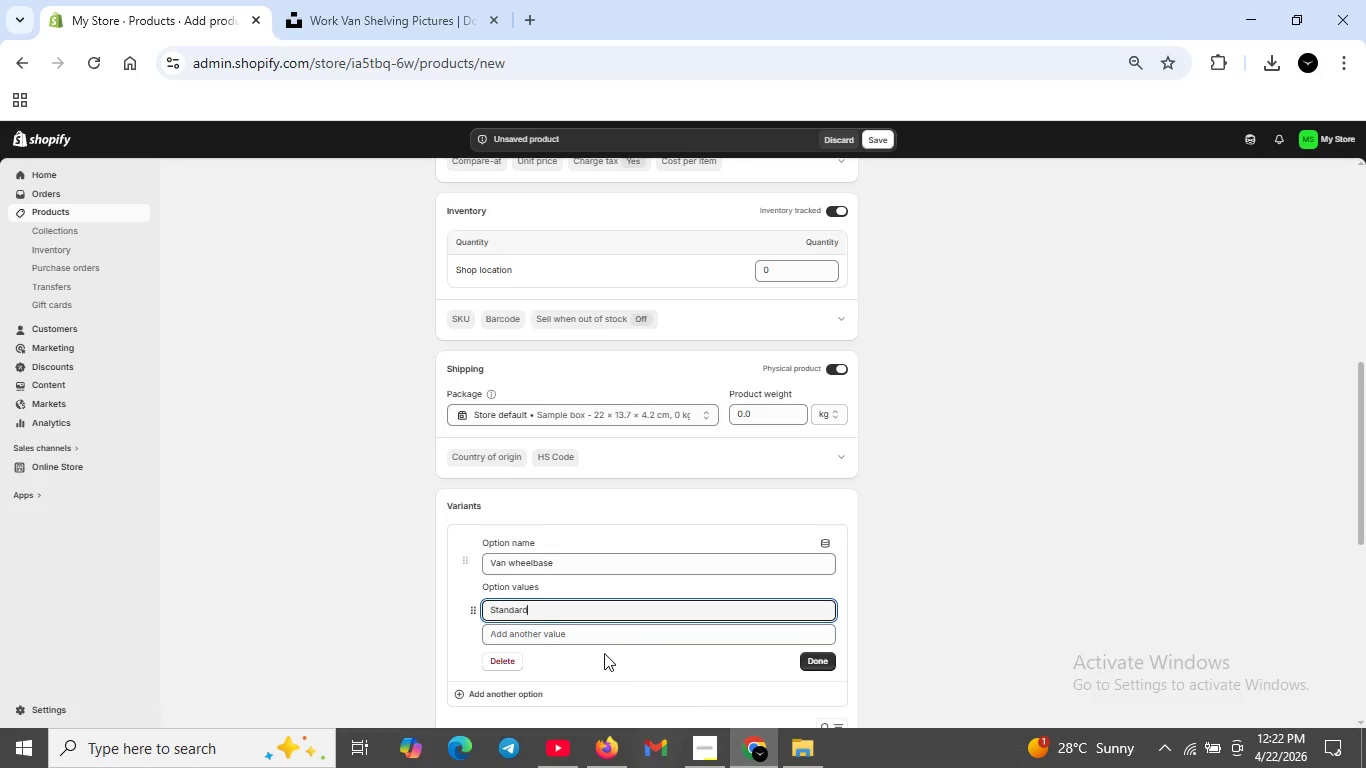 
left_click([597, 637])
 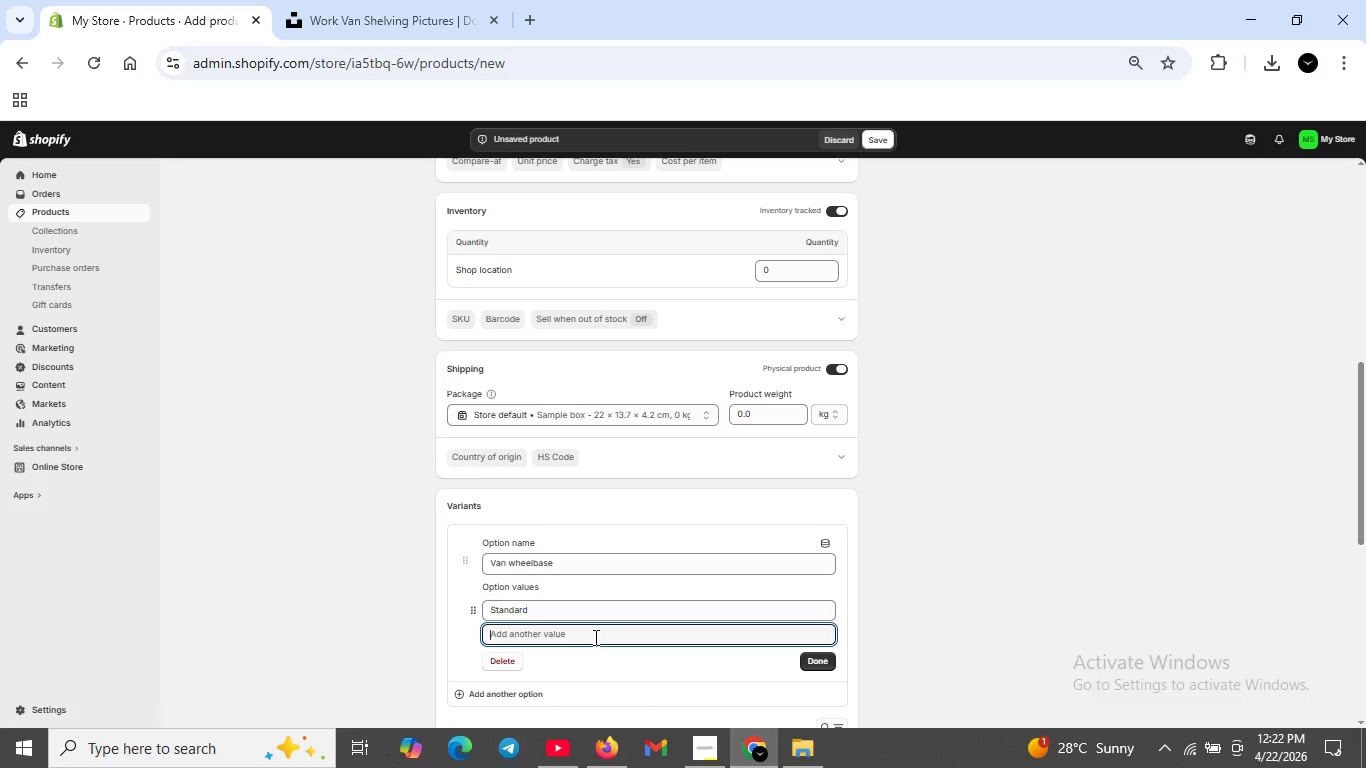 
type(Extended )
 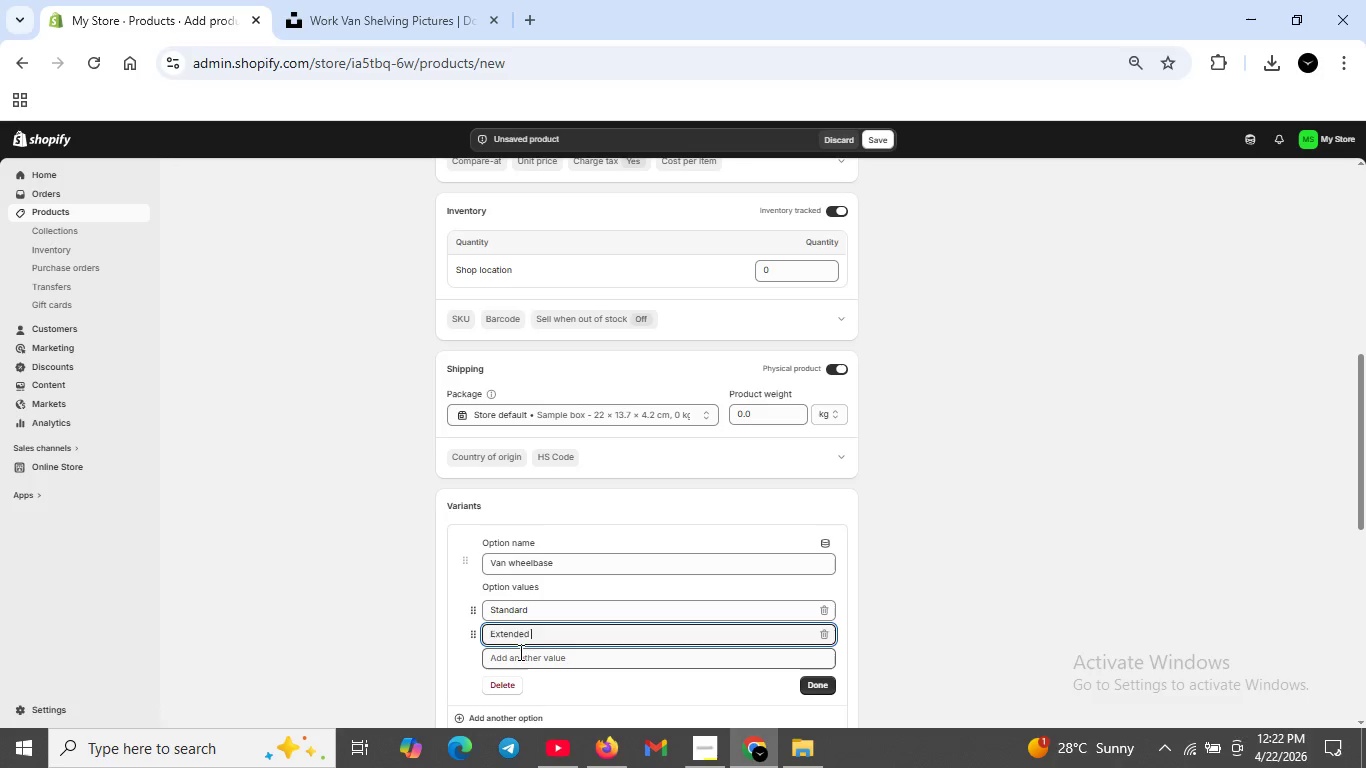 
left_click([803, 687])
 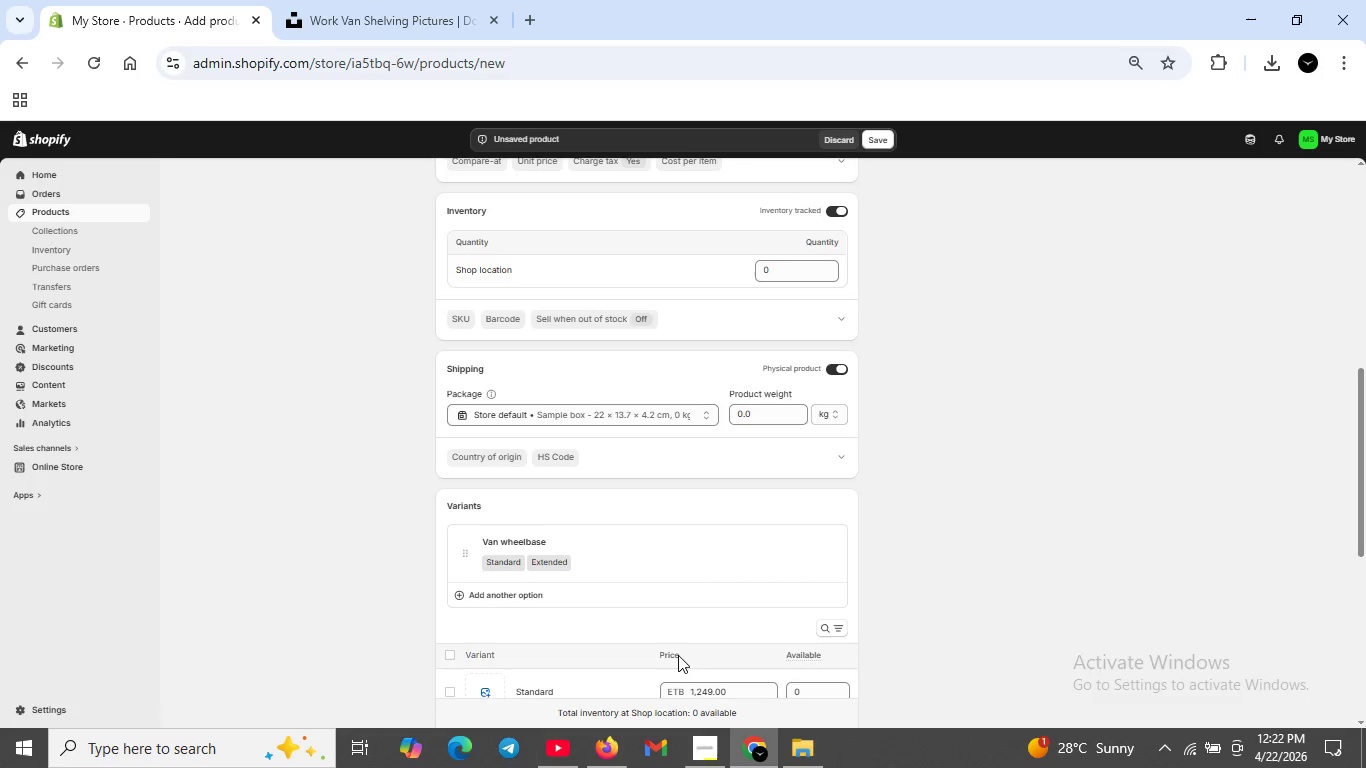 
scroll: coordinate [678, 655], scroll_direction: down, amount: 1.0
 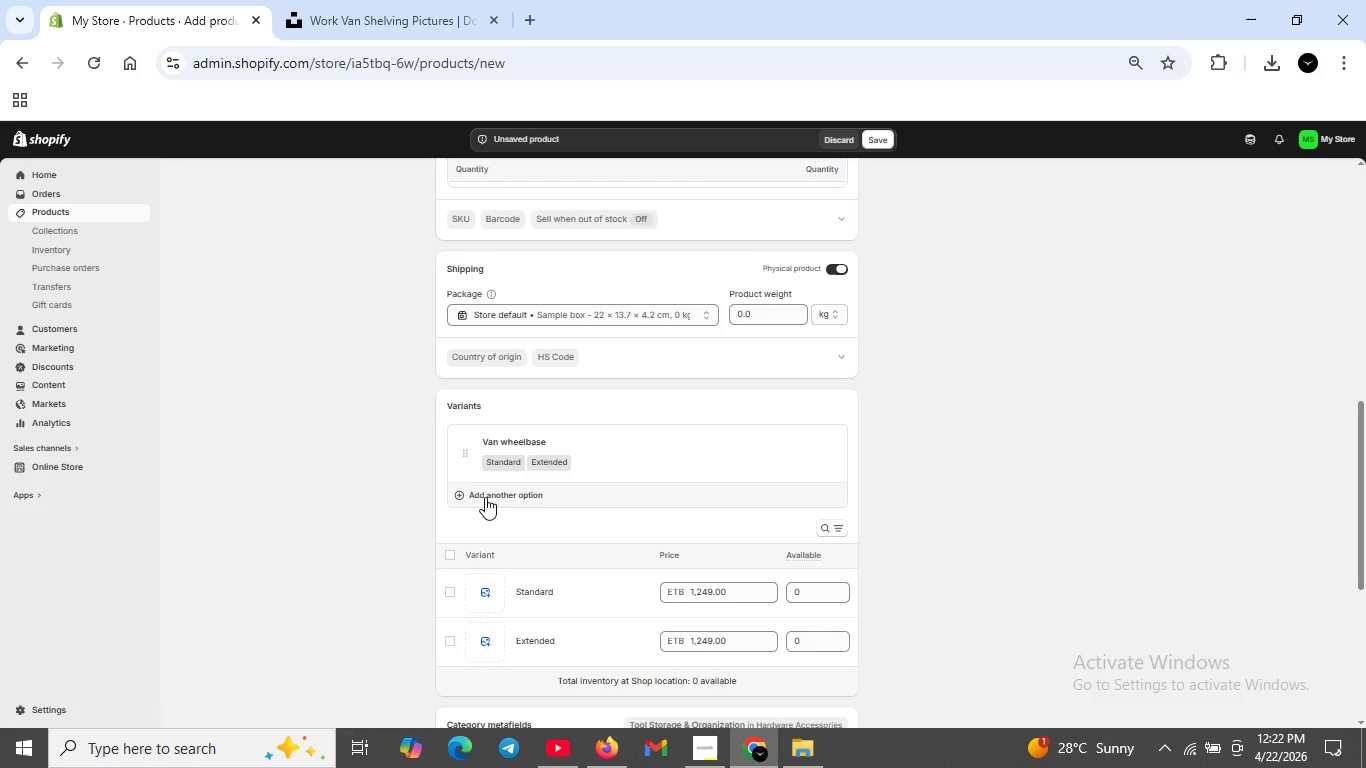 
left_click([458, 493])
 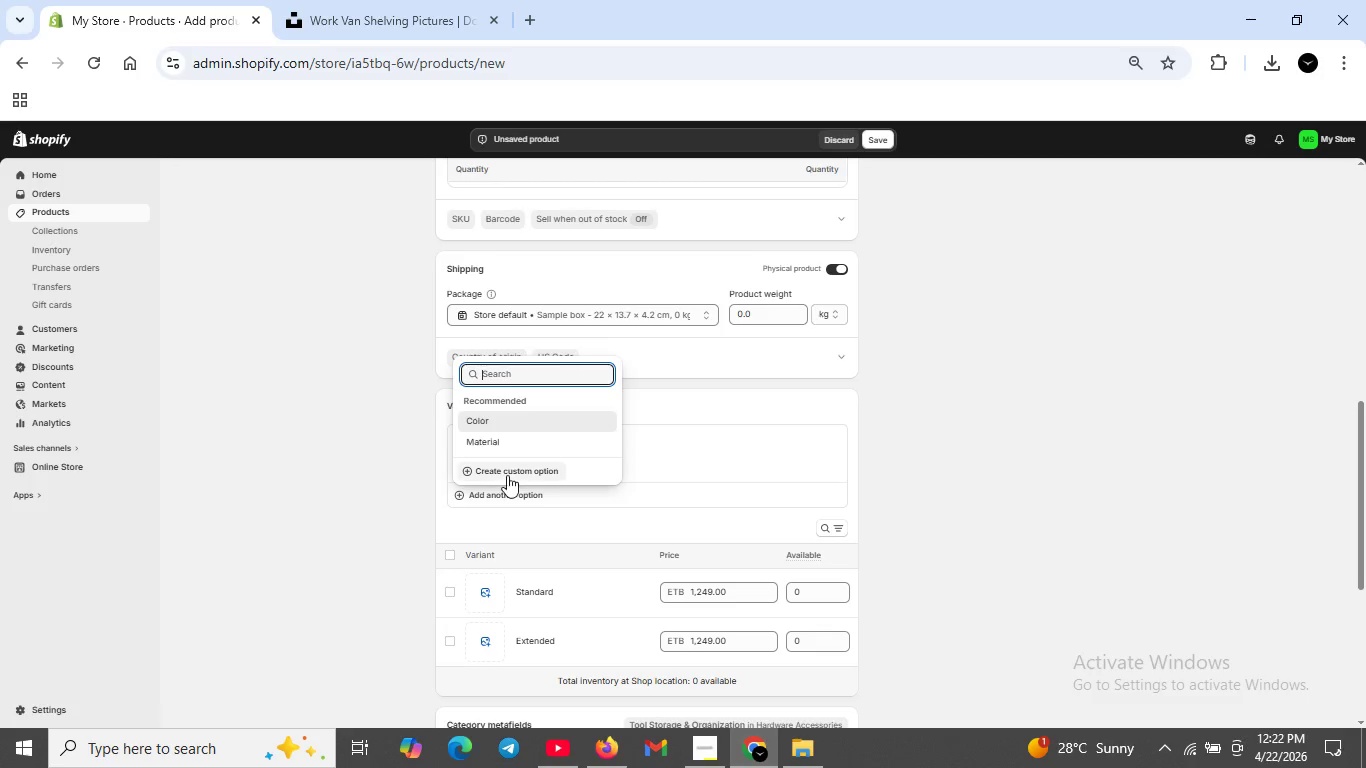 
left_click([507, 474])
 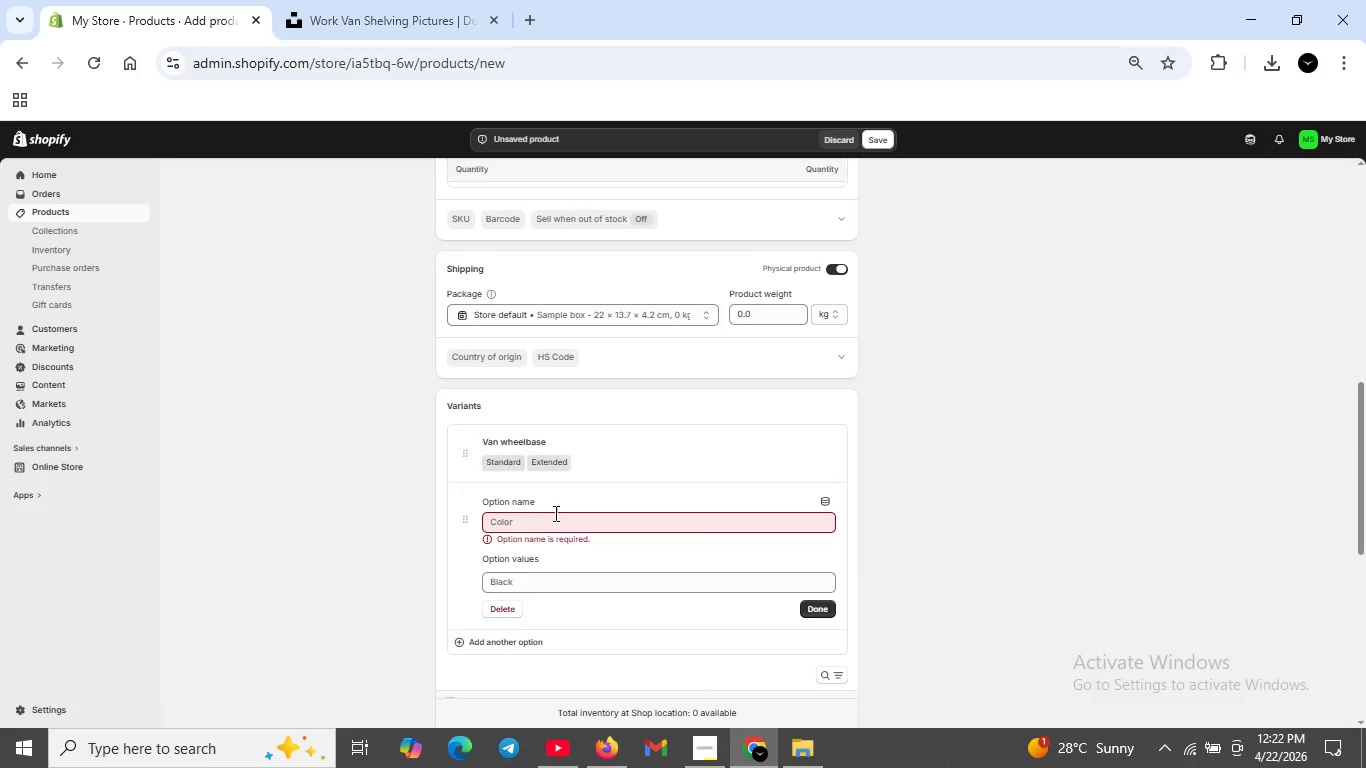 
left_click([555, 530])
 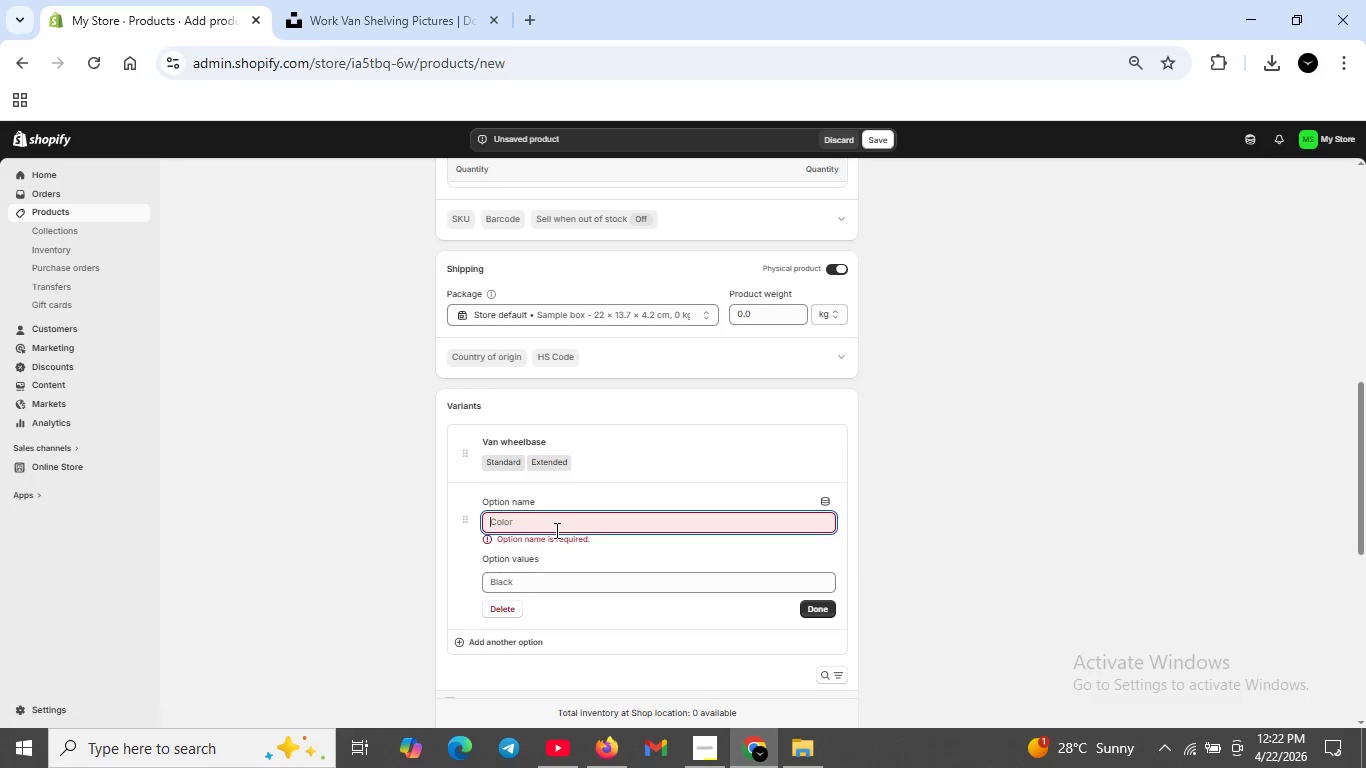 
type(Roof Height )
 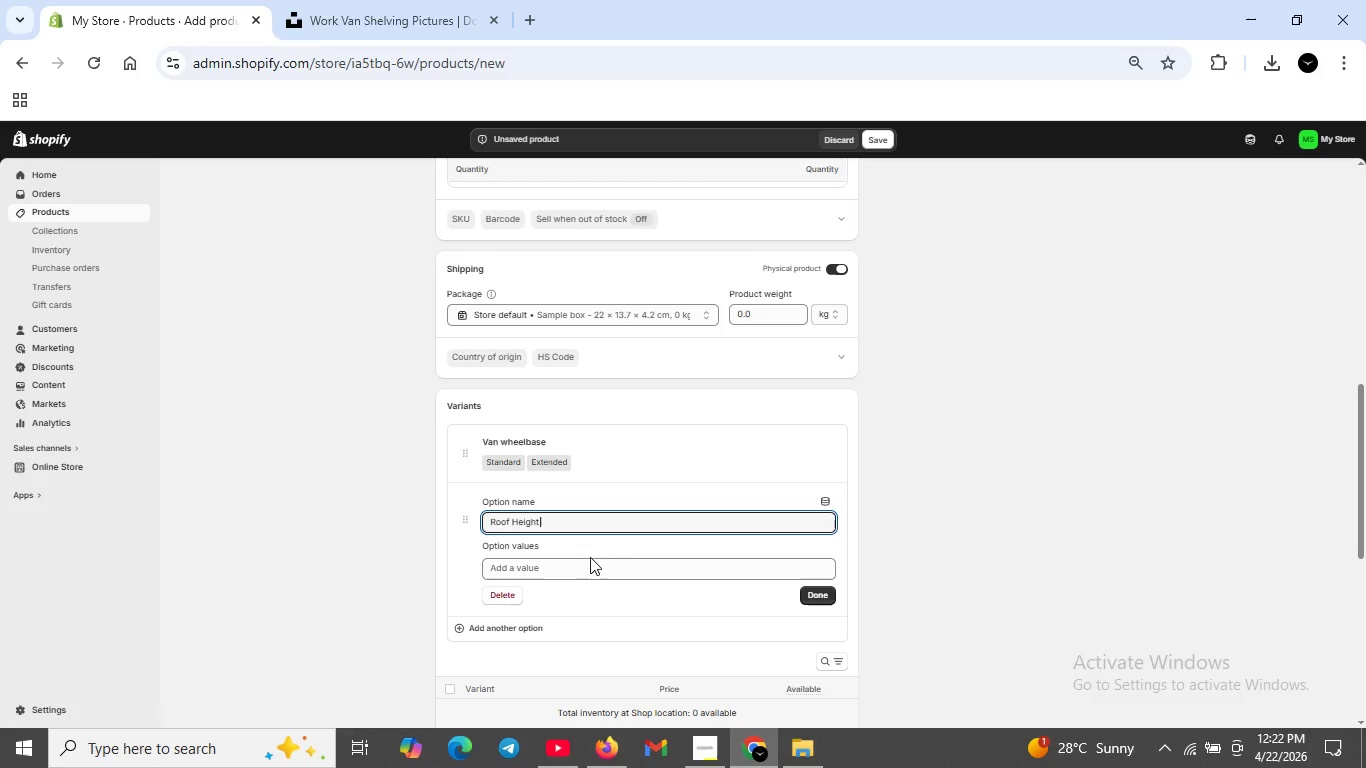 
left_click([586, 566])
 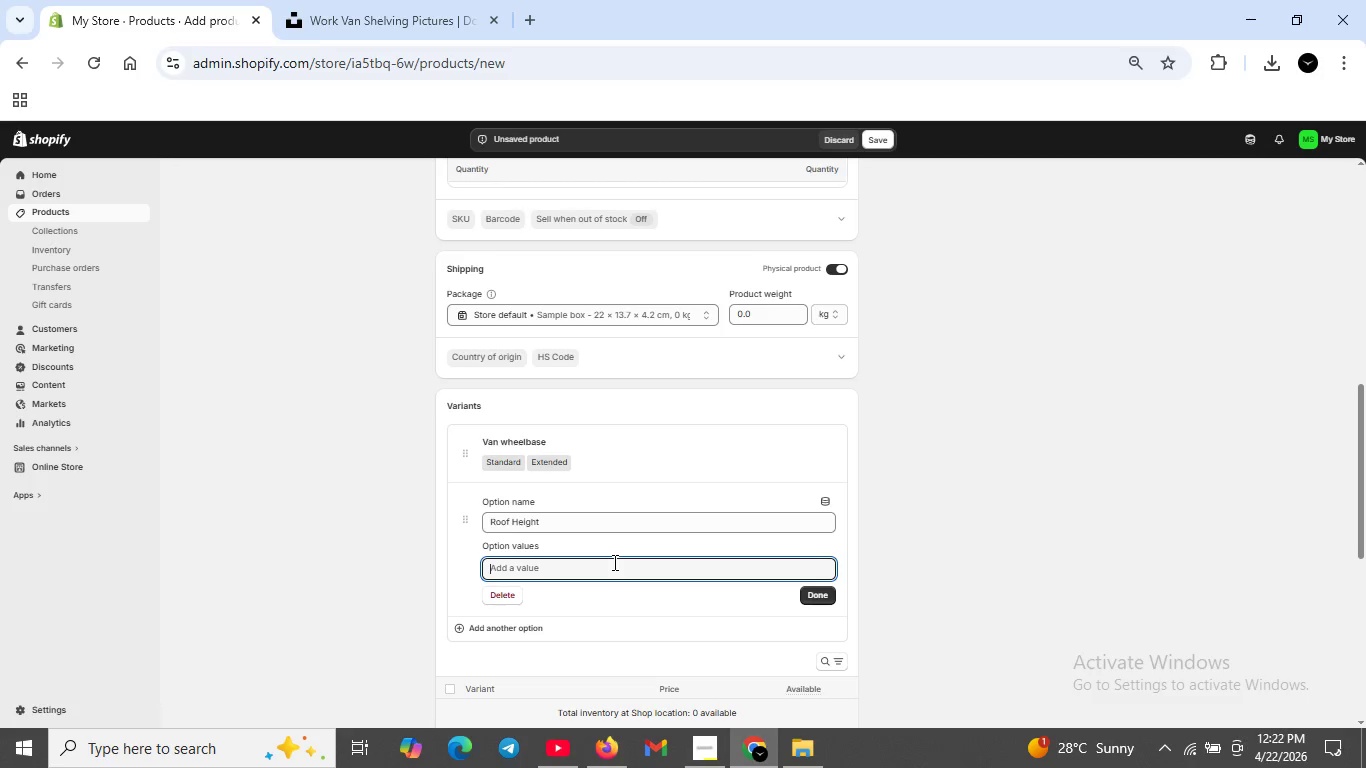 
type(Low -roo)
key(Backspace)
key(Backspace)
key(Backspace)
type(Roo )
key(Backspace)
type(f)
 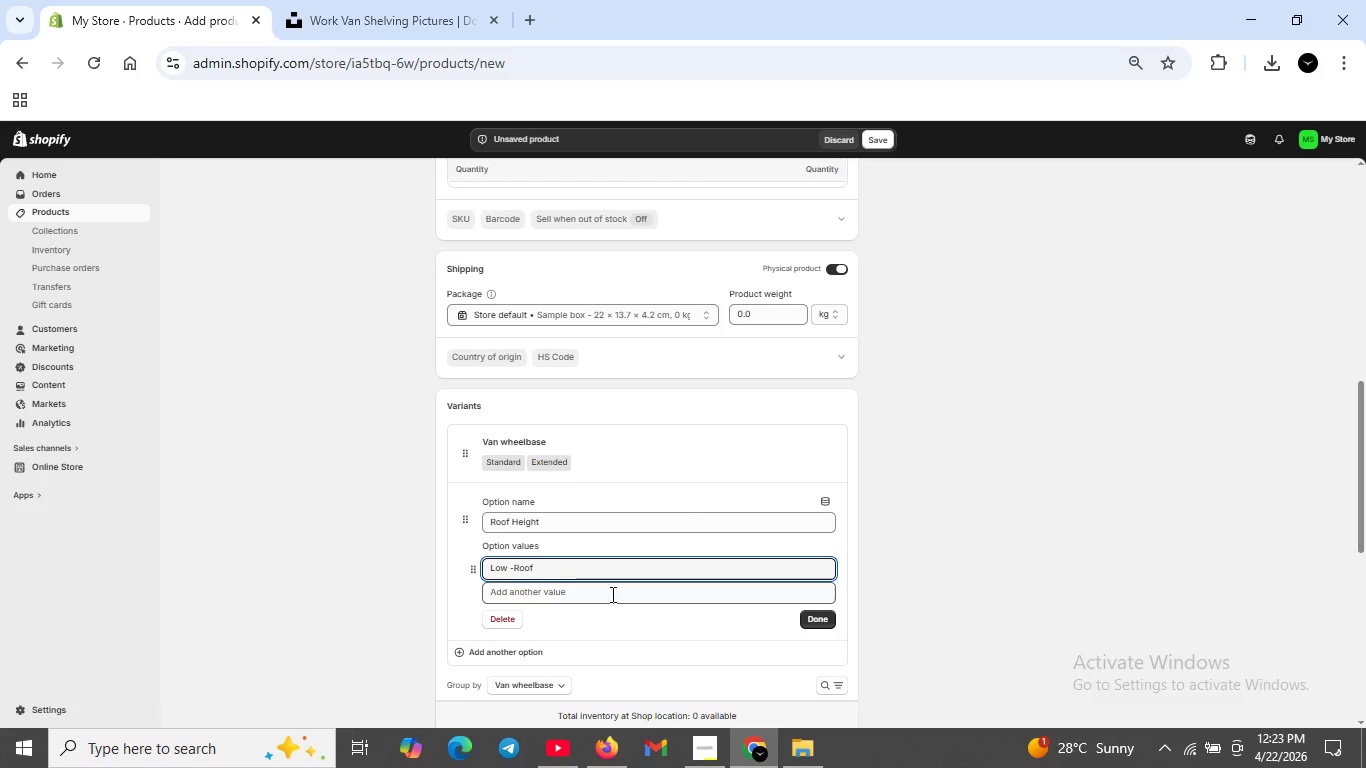 
left_click([611, 595])
 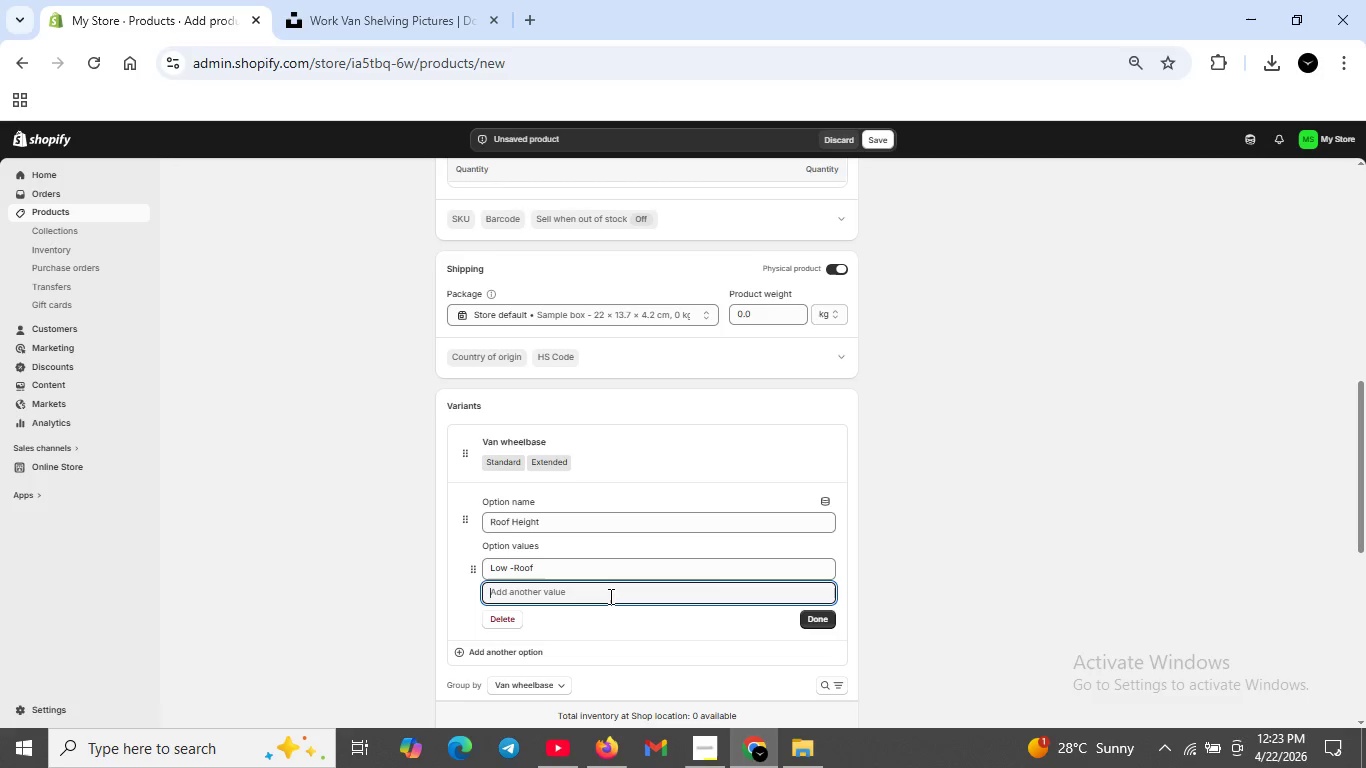 
type(HIh )
key(Backspace)
key(Backspace)
type(gh-ROO)
key(Backspace)
key(Backspace)
type(oof )
 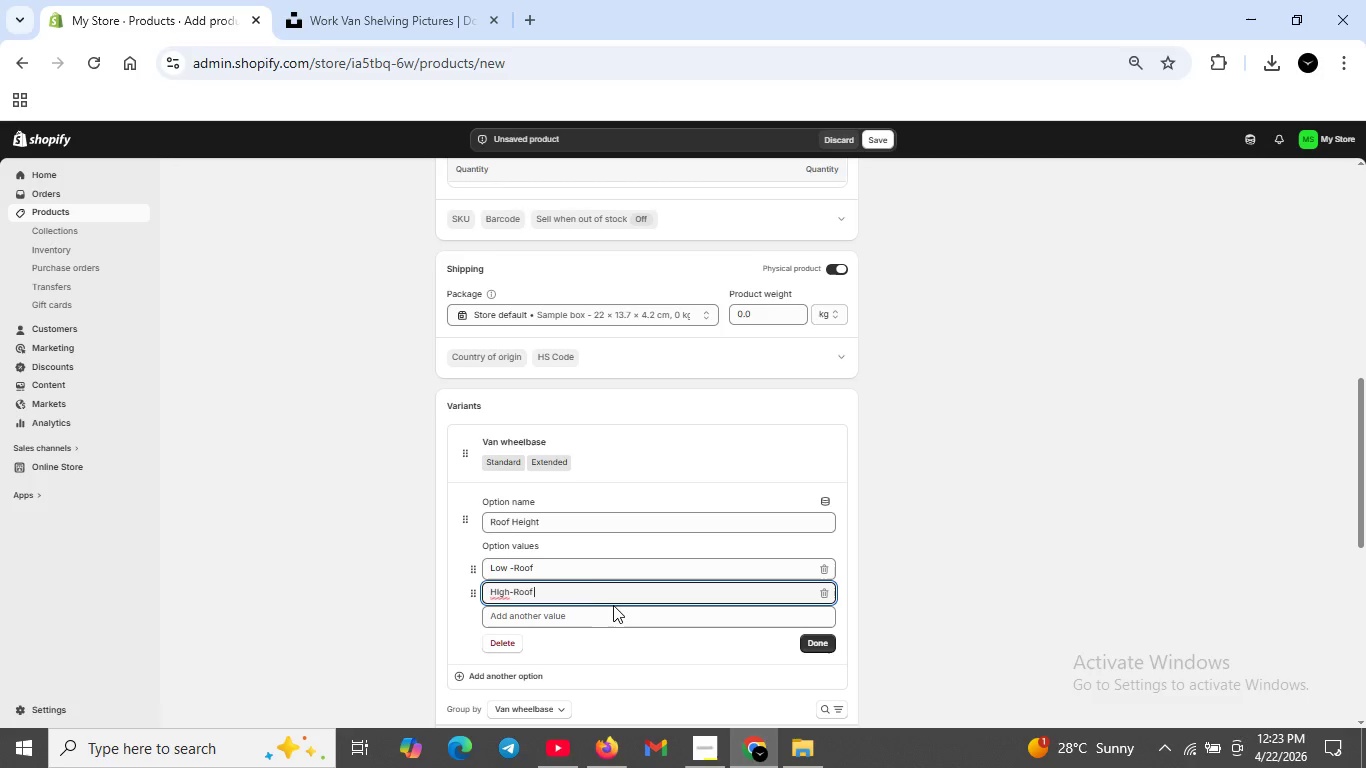 
left_click_drag(start_coordinate=[614, 605], to_coordinate=[614, 615])
 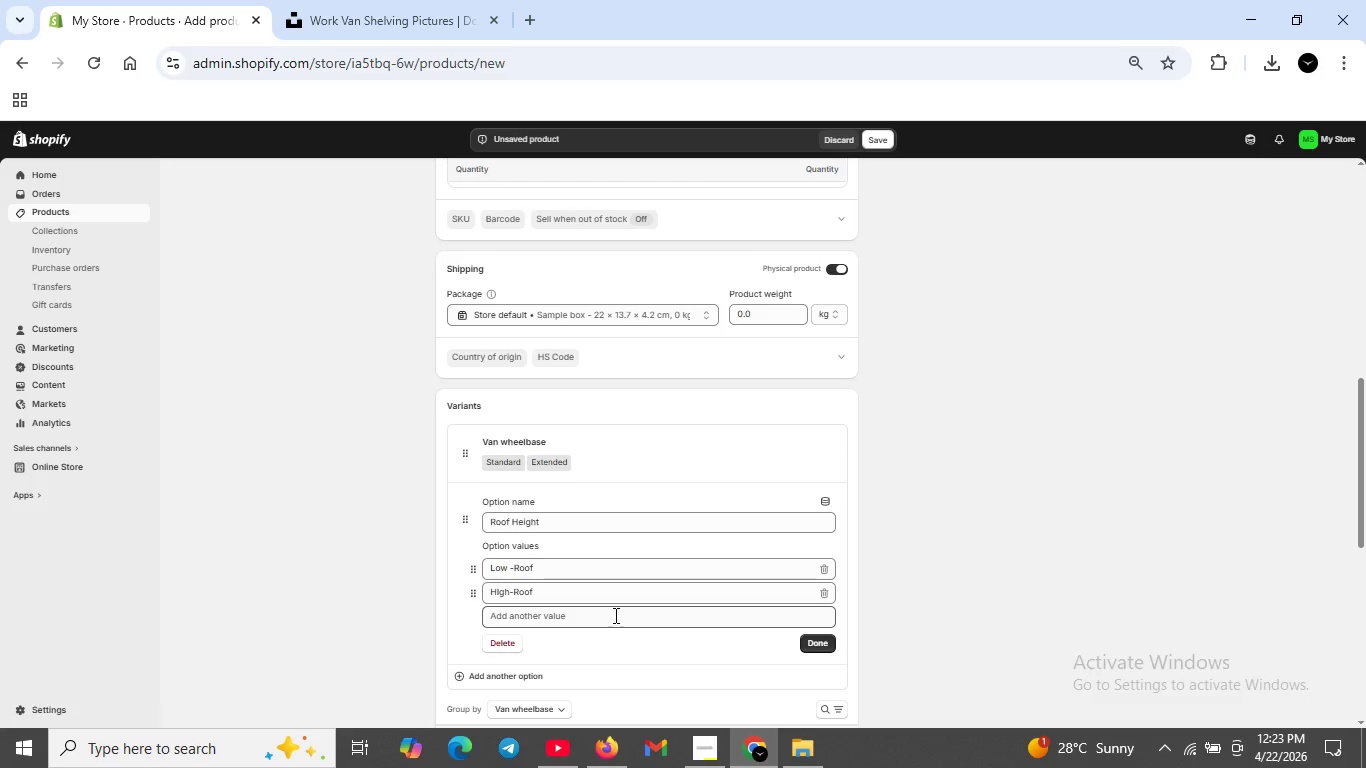 
left_click([614, 615])
 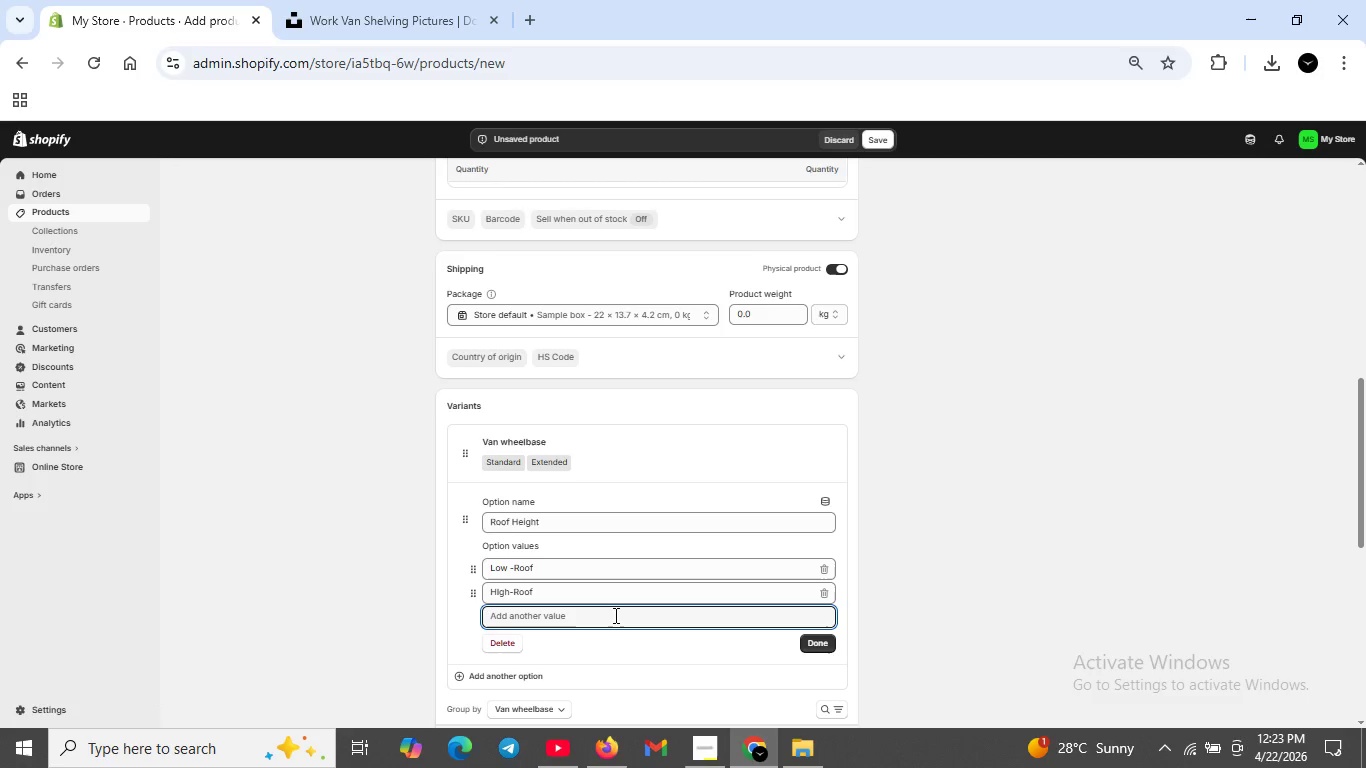 
type(Standard -roof )
 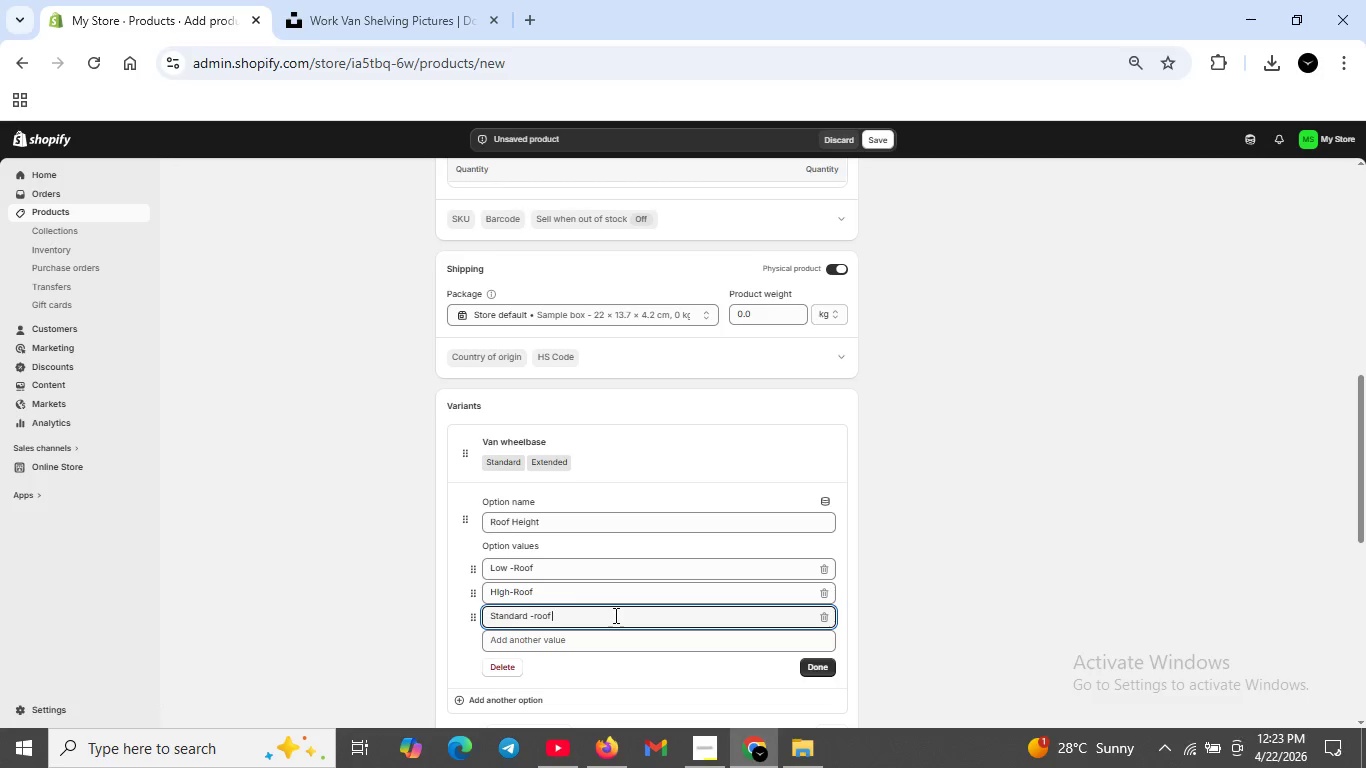 
key(ArrowLeft)
 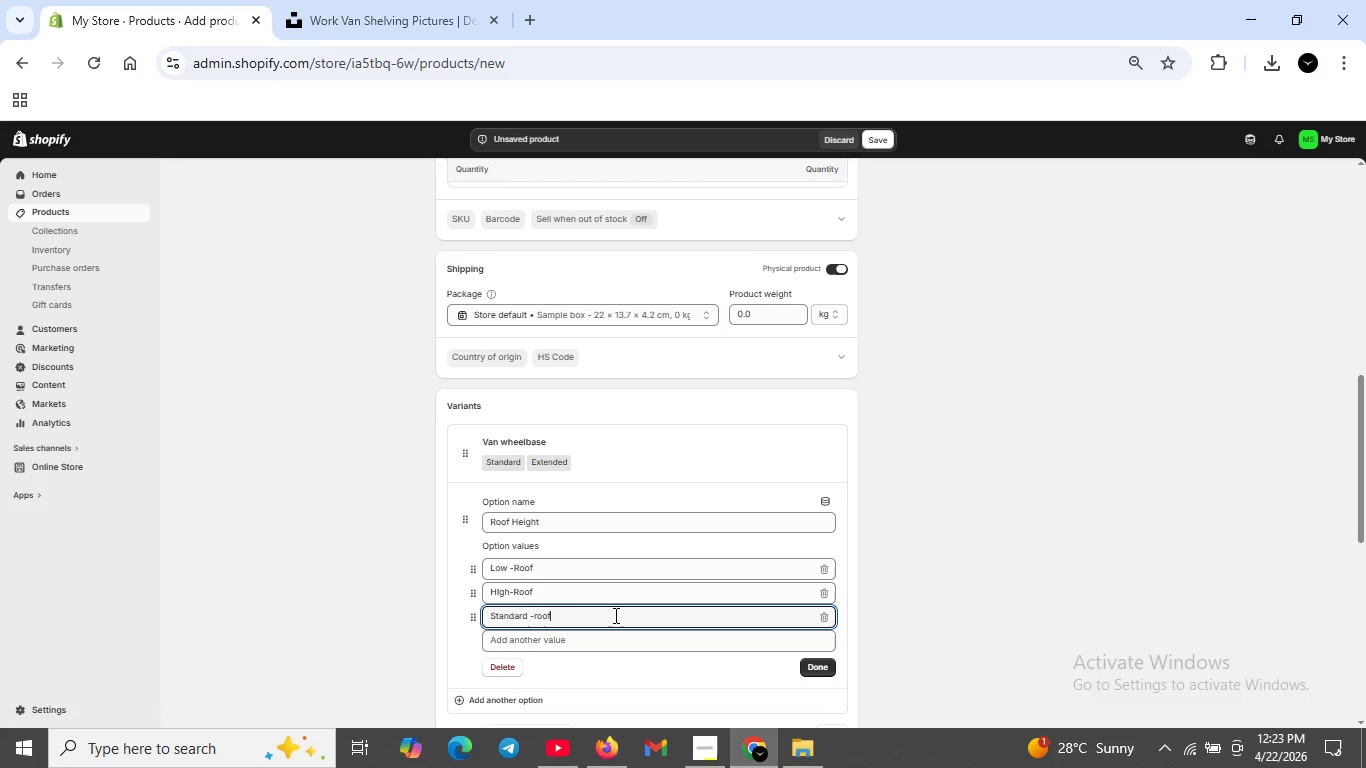 
key(ArrowLeft)
 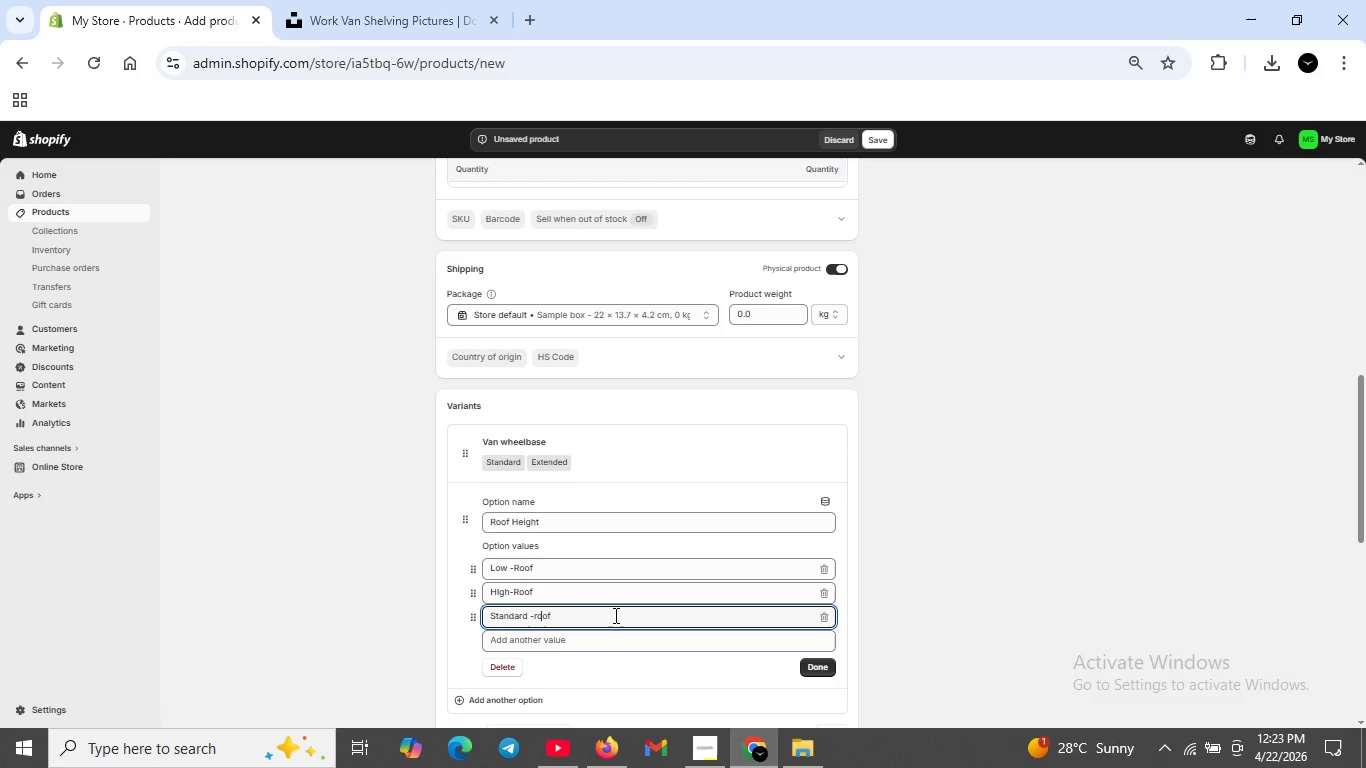 
key(ArrowLeft)
 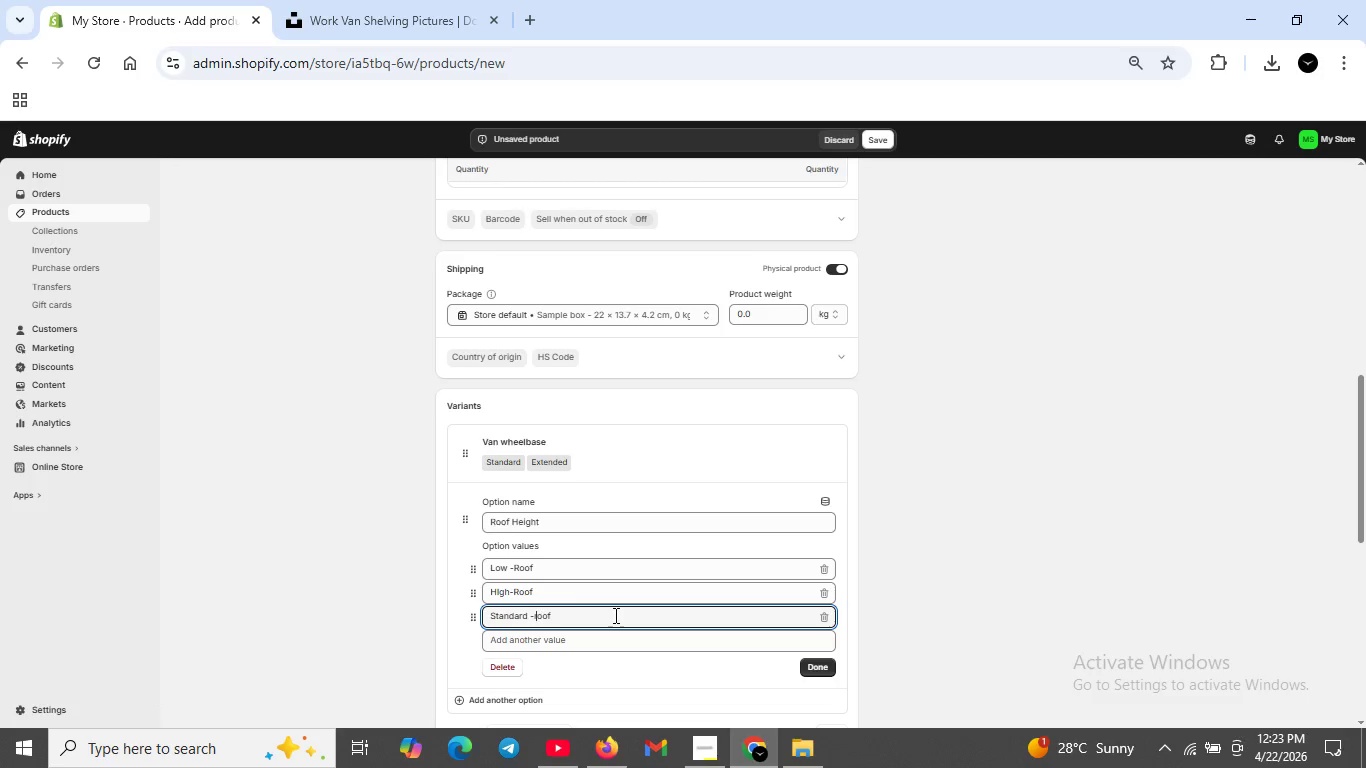 
key(ArrowLeft)
 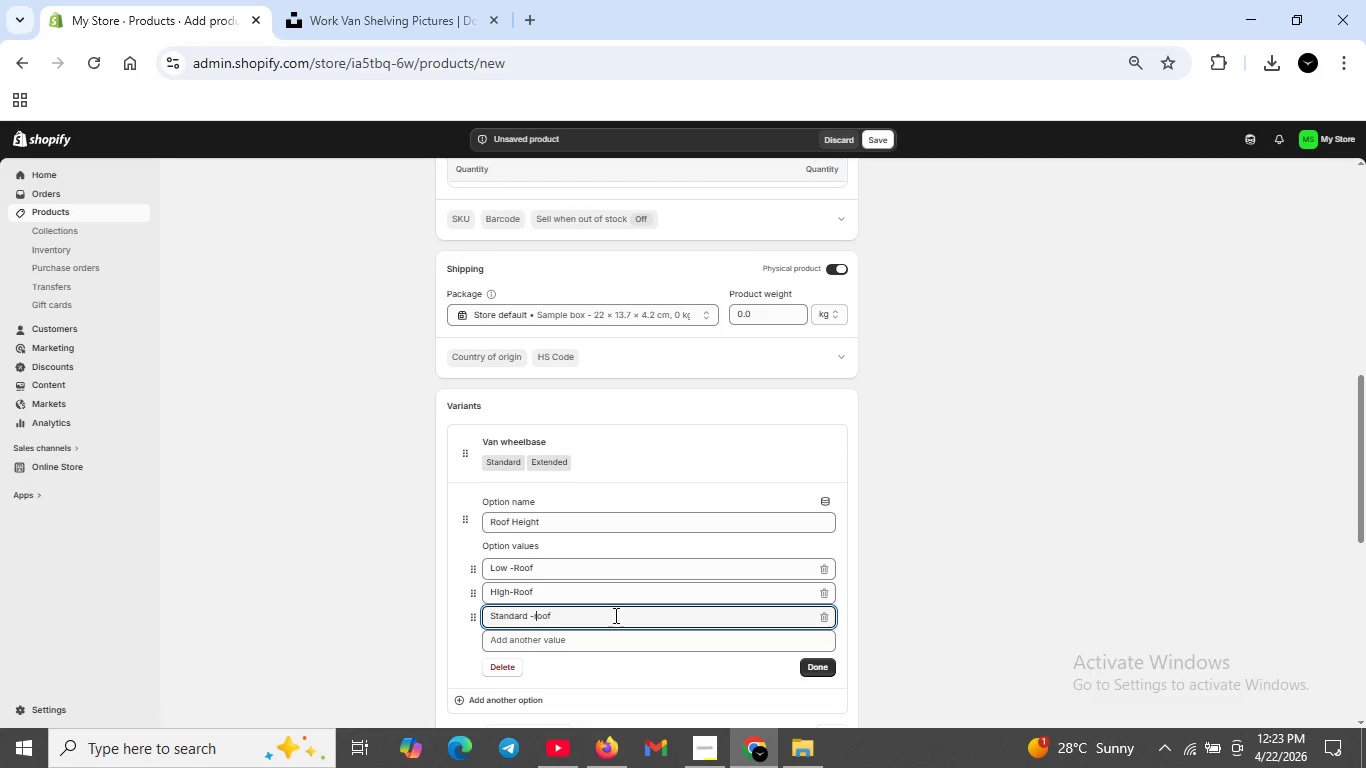 
key(Backspace)
 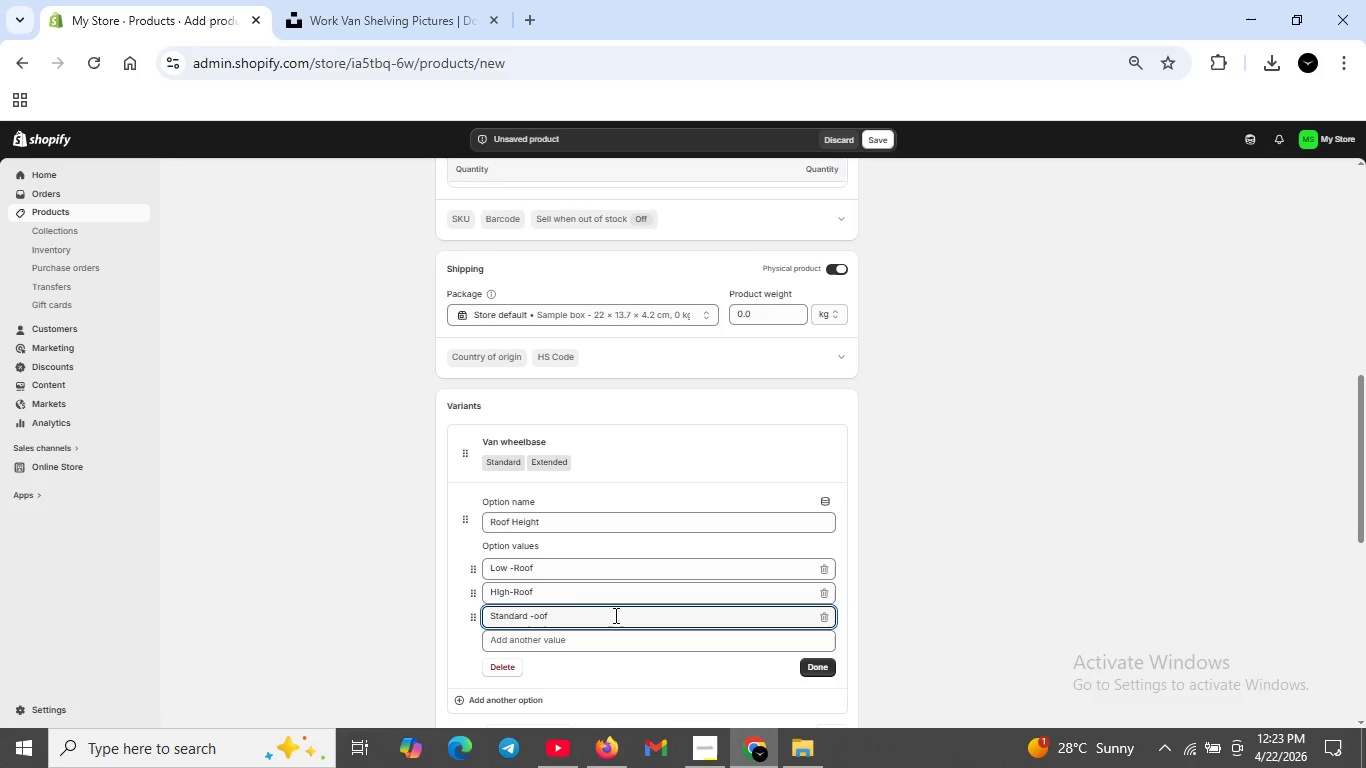 
key(CapsLock)
 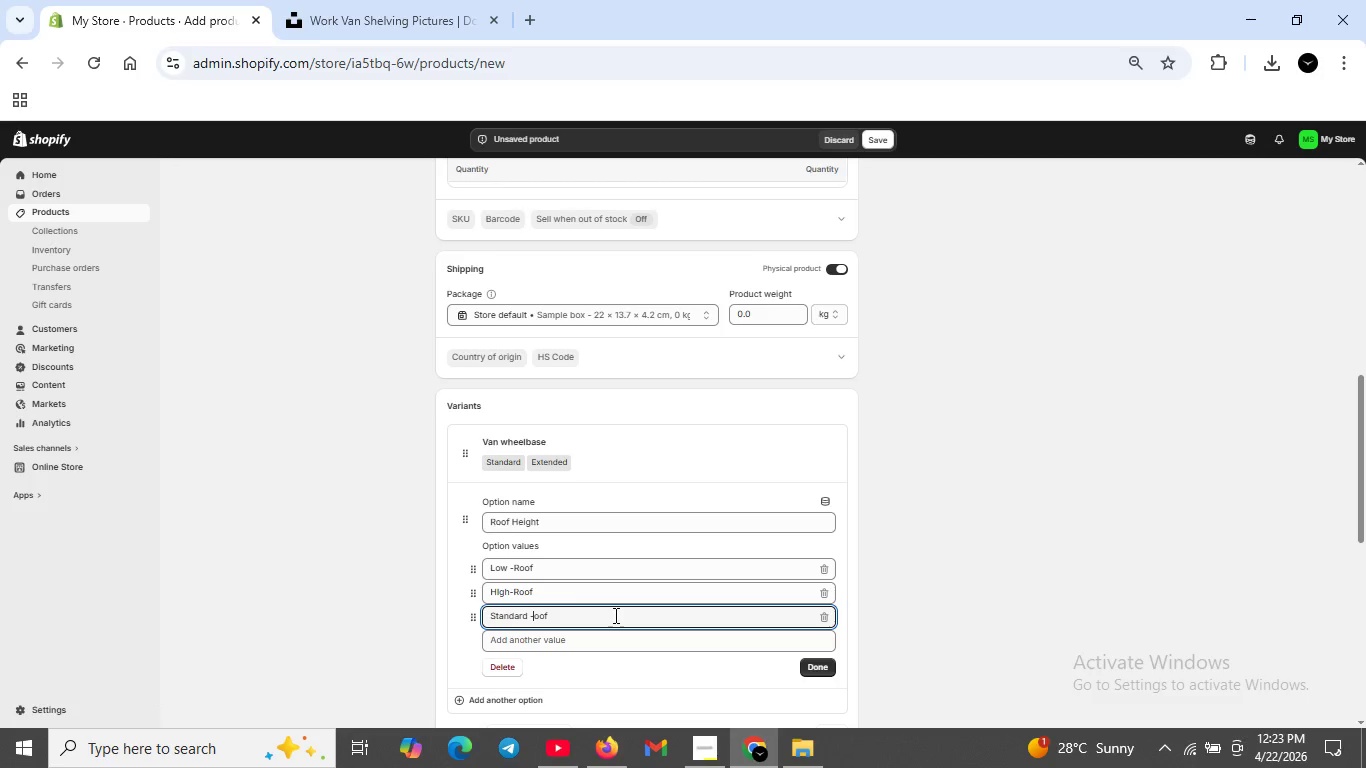 
key(R)
 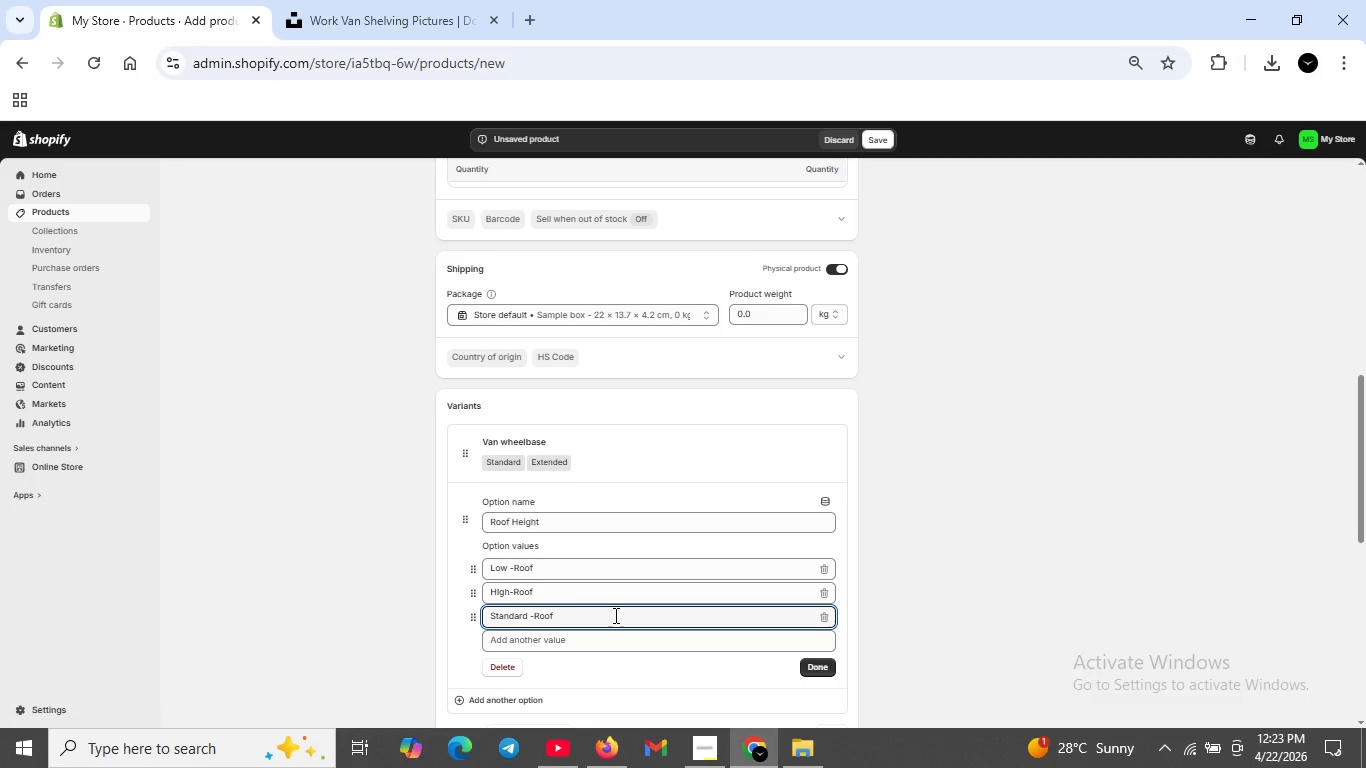 
left_click([818, 663])
 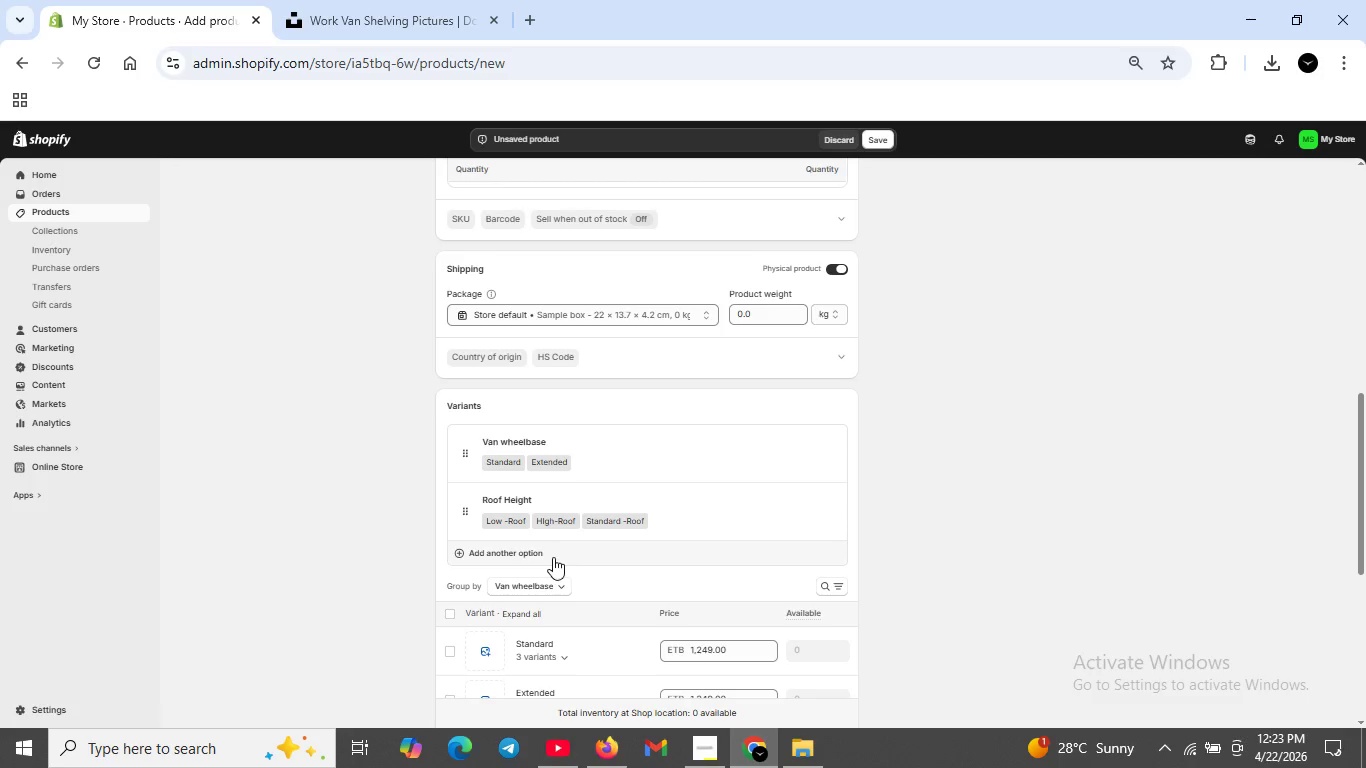 
scroll: coordinate [611, 562], scroll_direction: down, amount: 2.0
 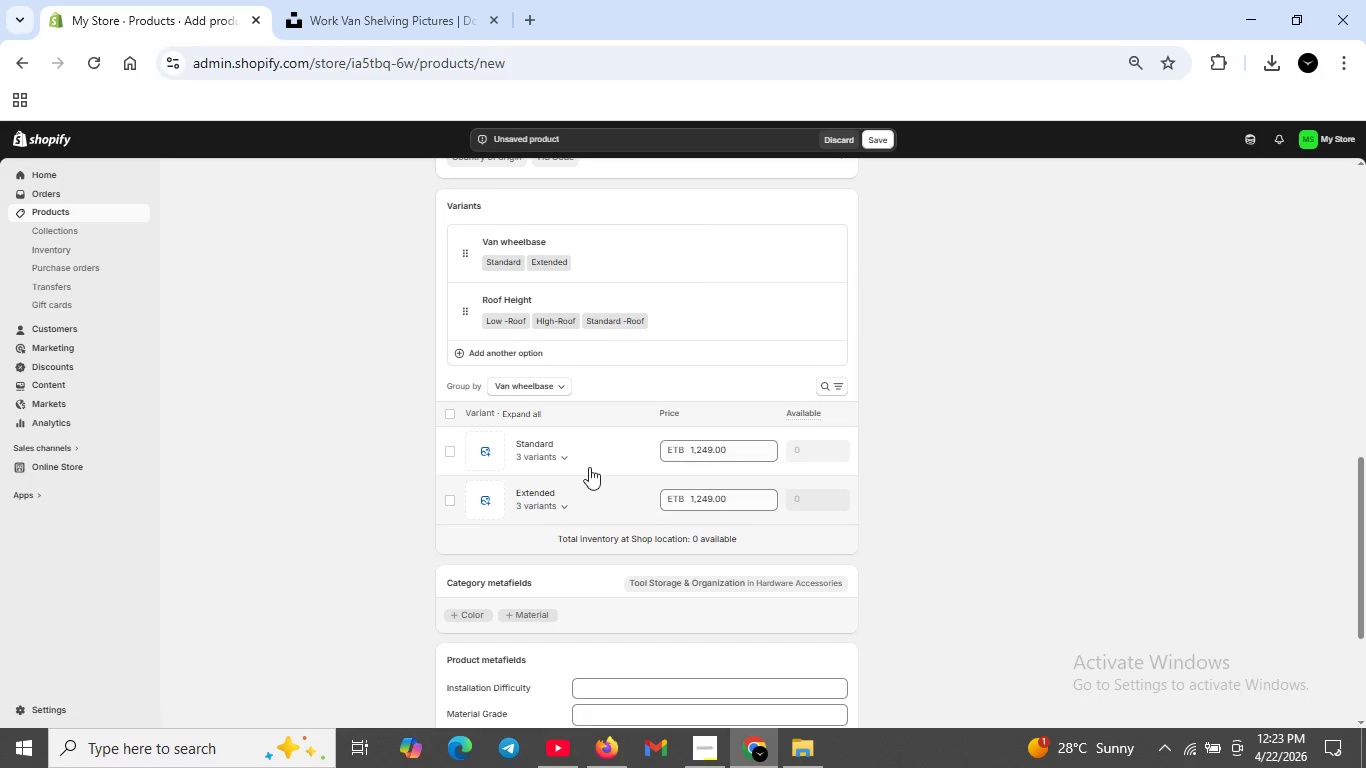 
left_click([540, 457])
 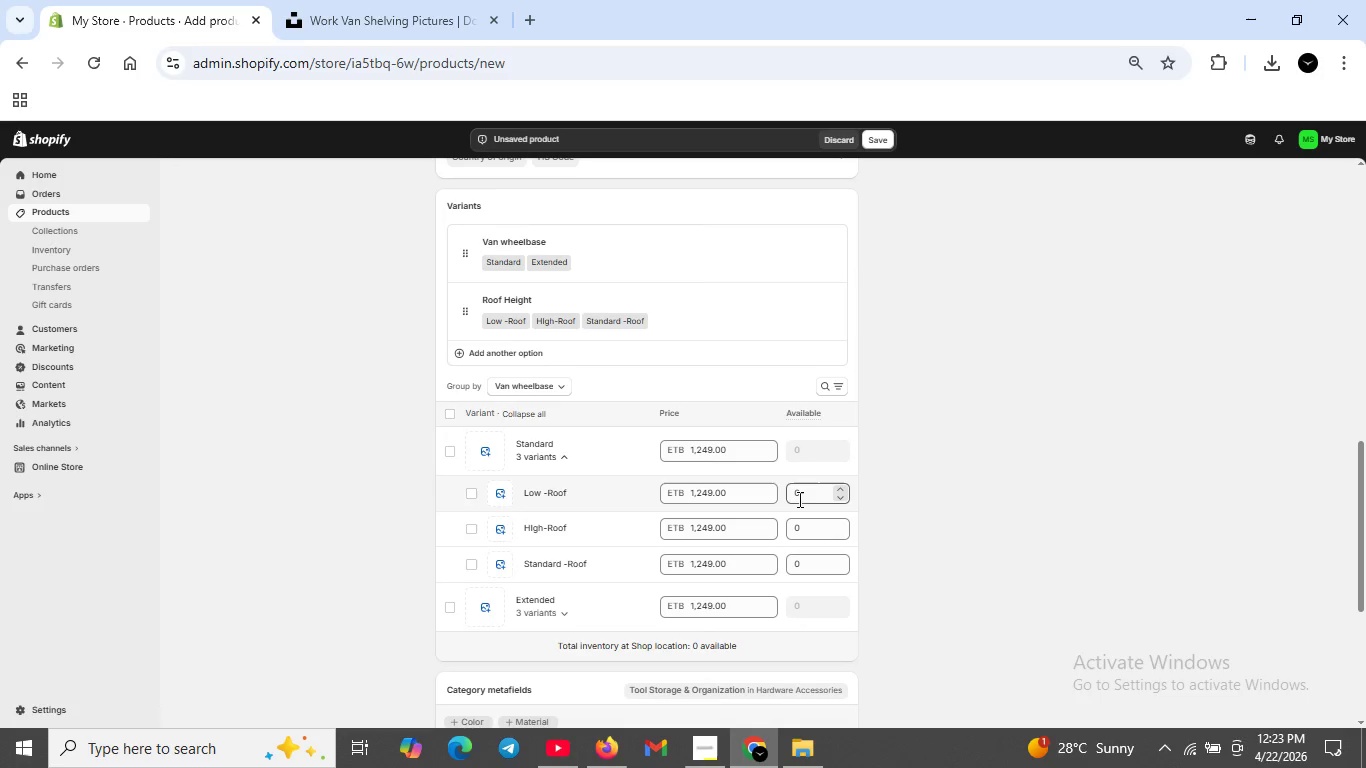 
left_click([821, 496])
 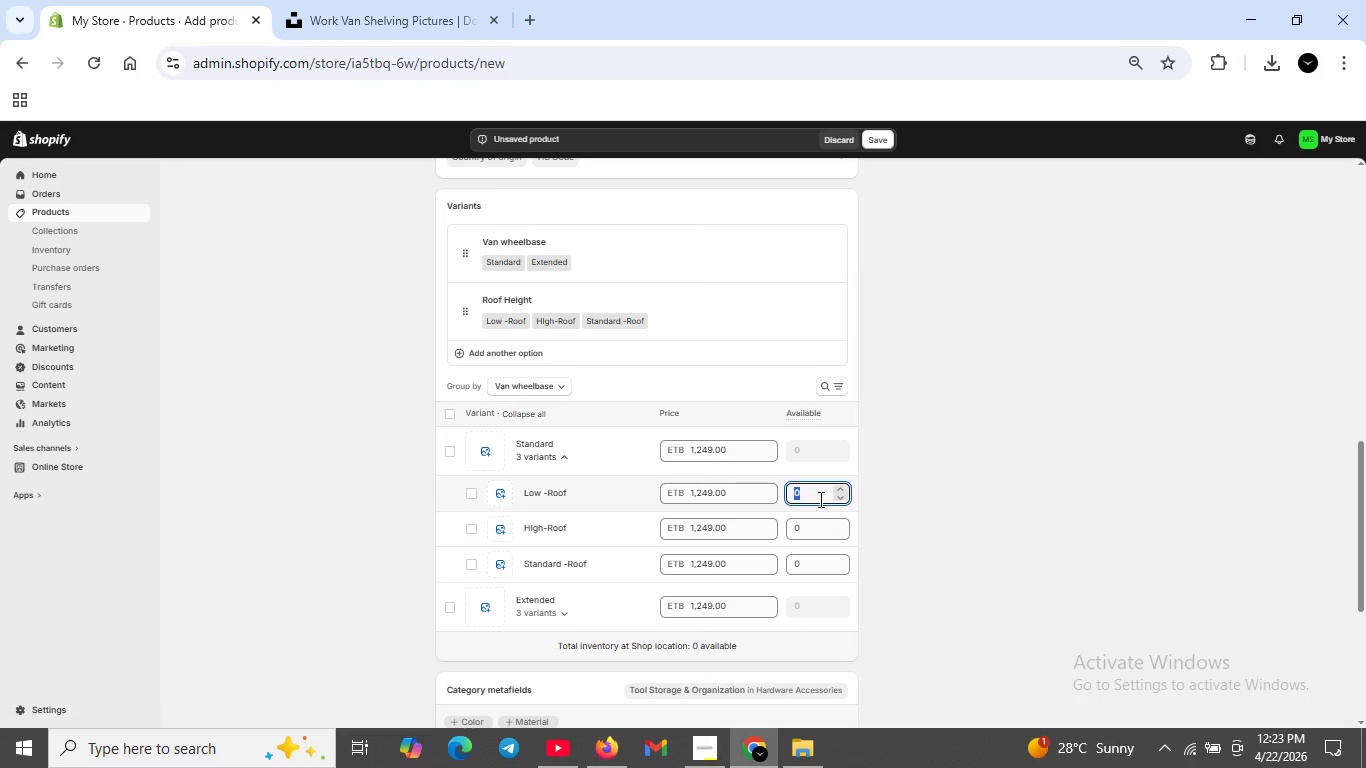 
key(Backspace)
type(10)
 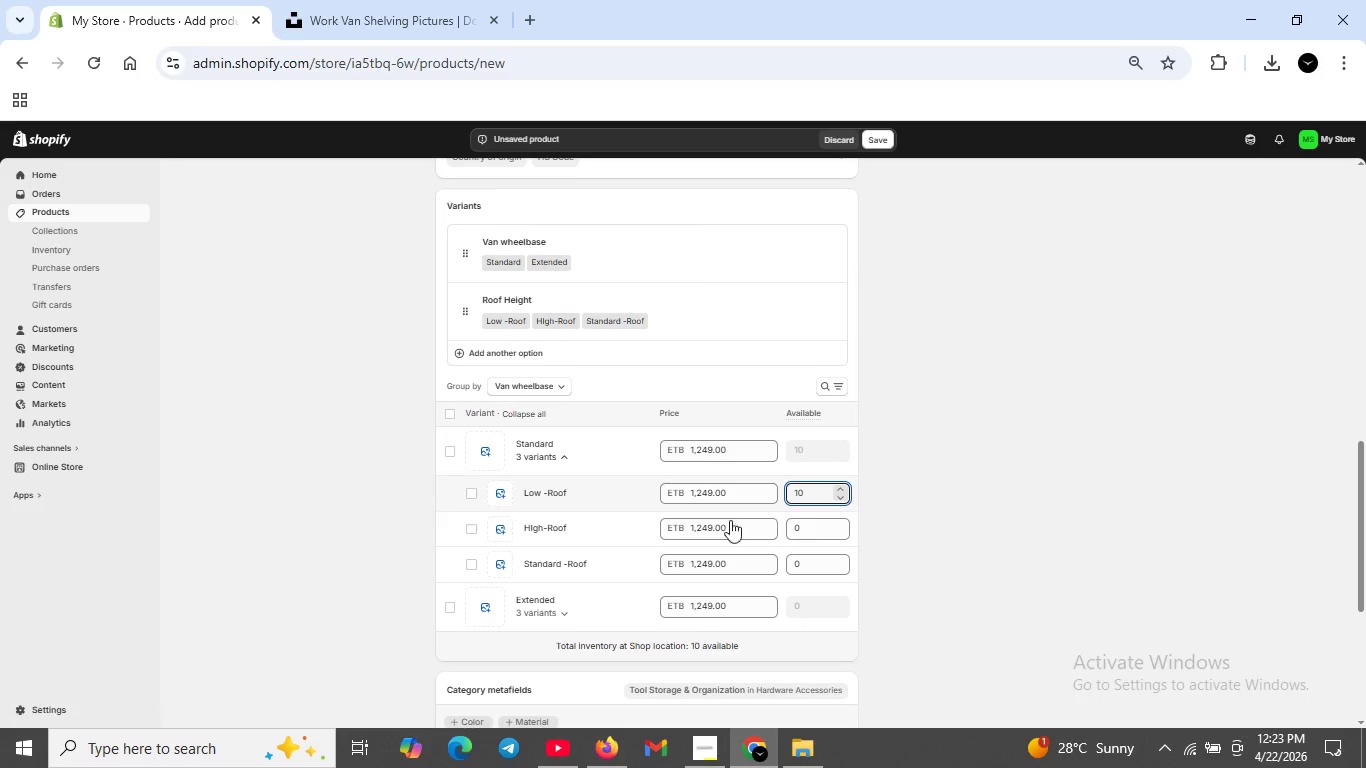 
left_click([555, 486])
 